 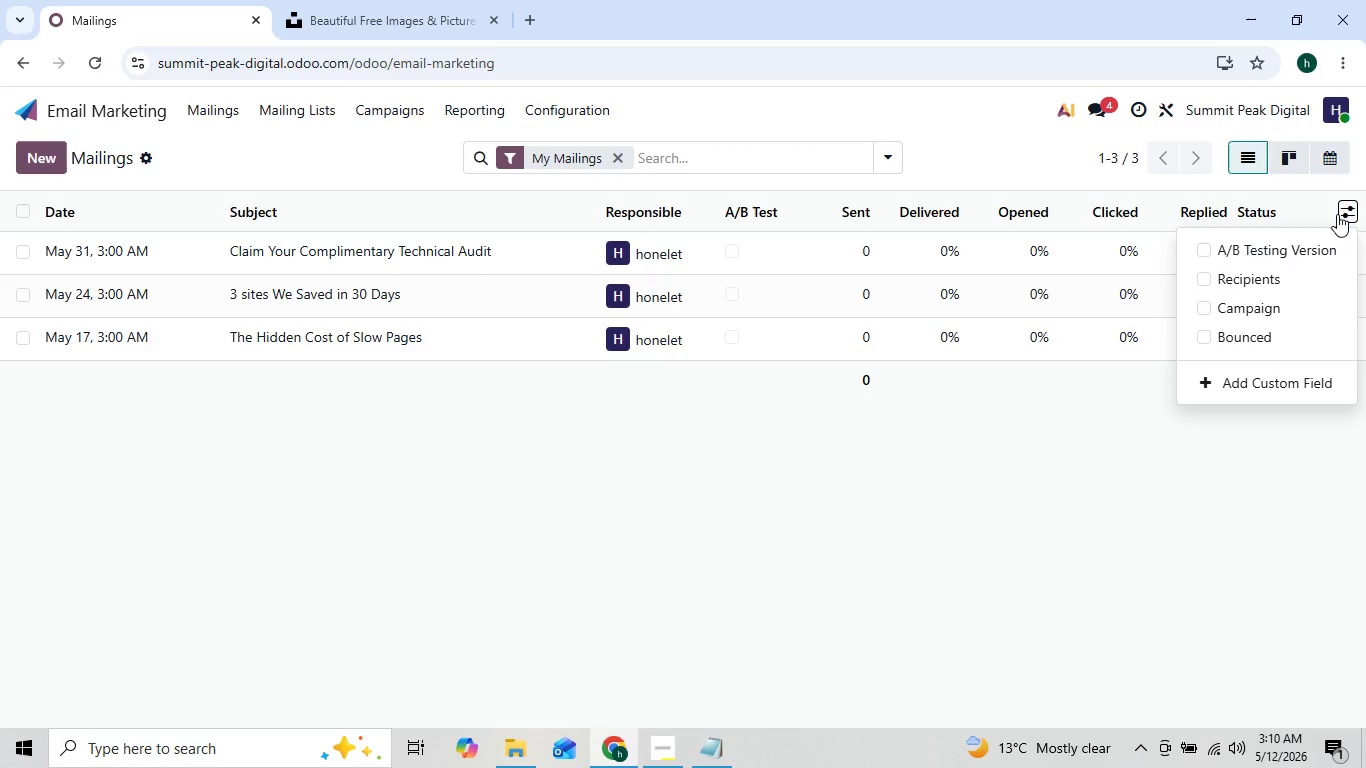 
left_click([1285, 372])
 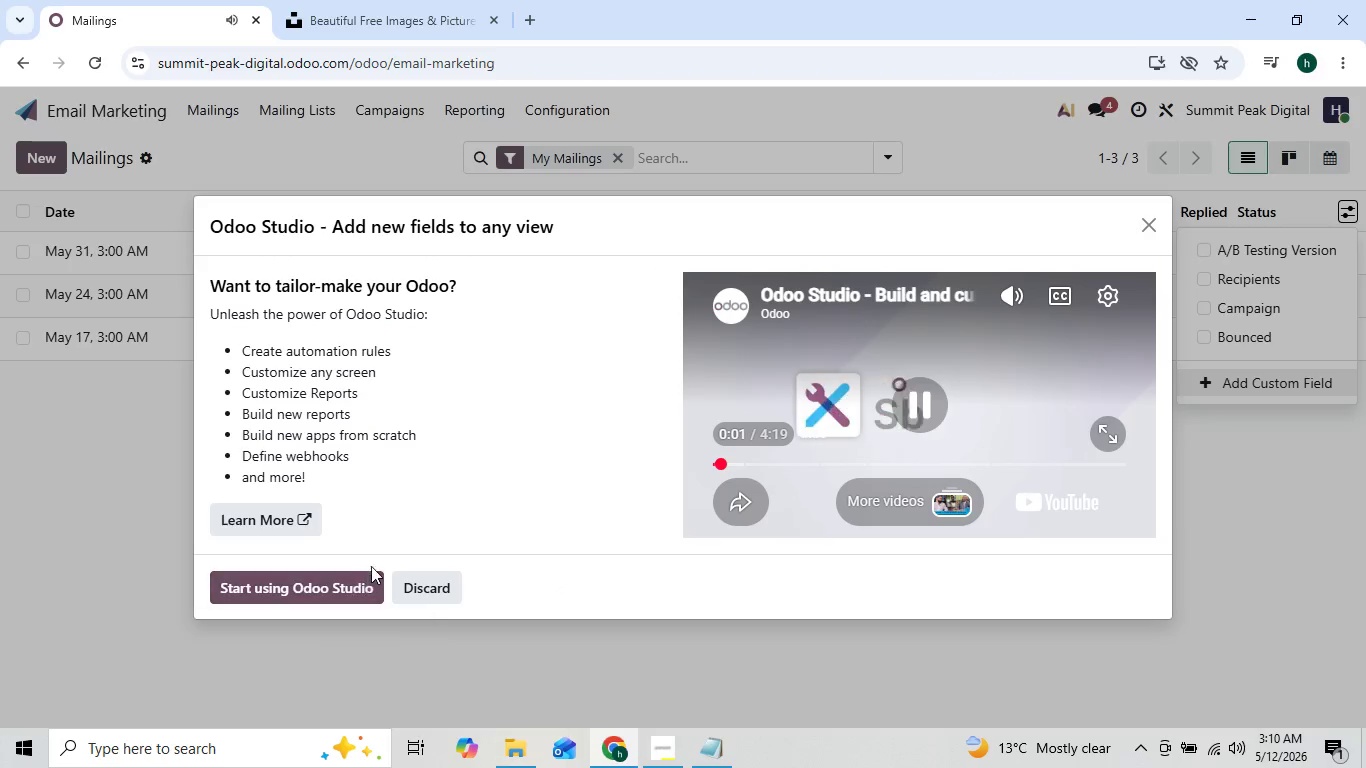 
wait(6.58)
 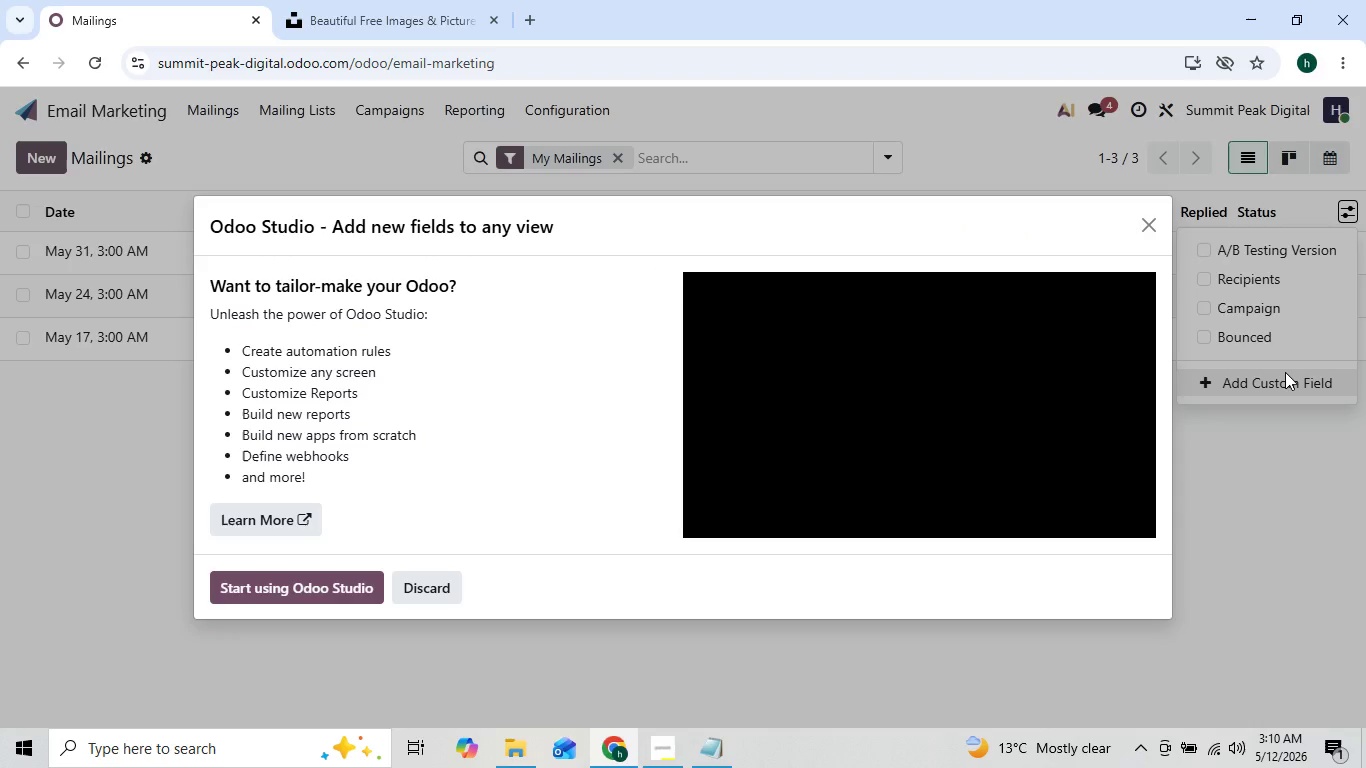 
left_click([1156, 222])
 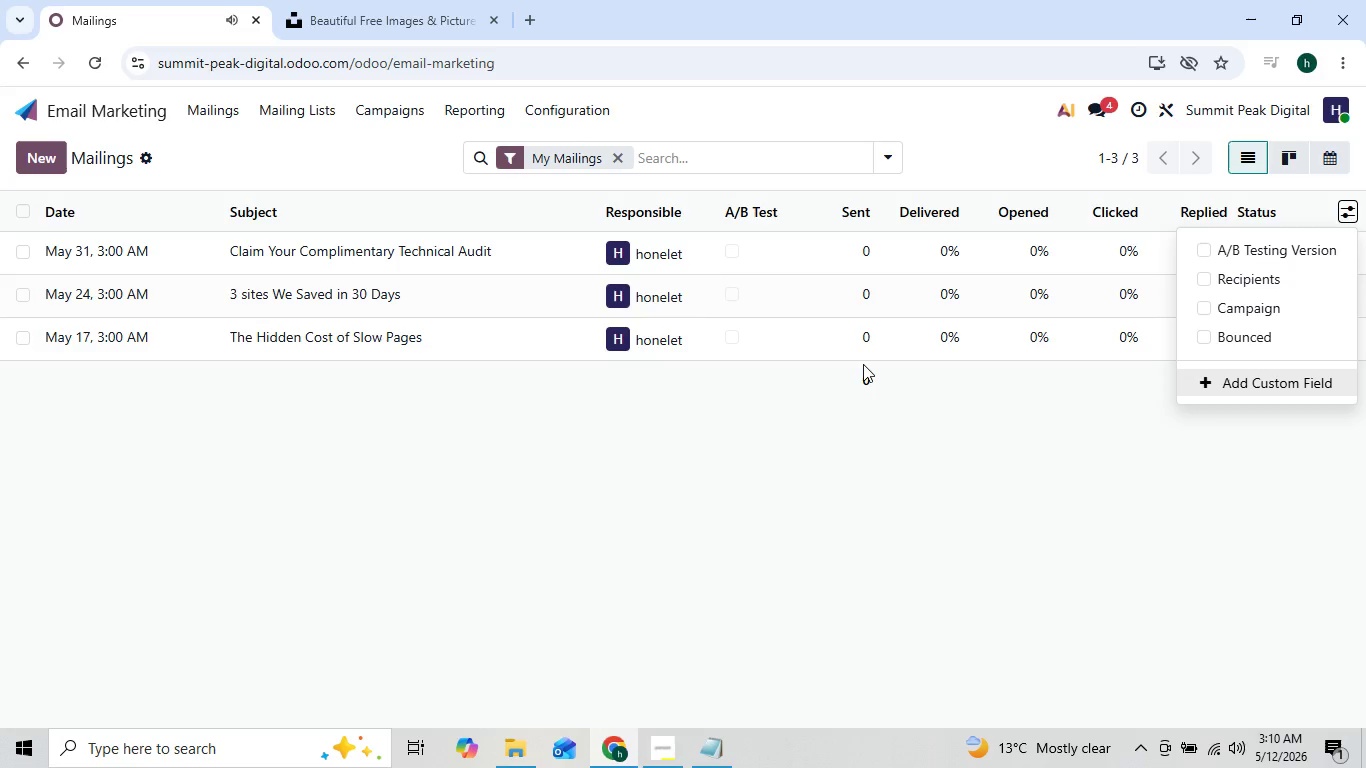 
left_click([776, 427])
 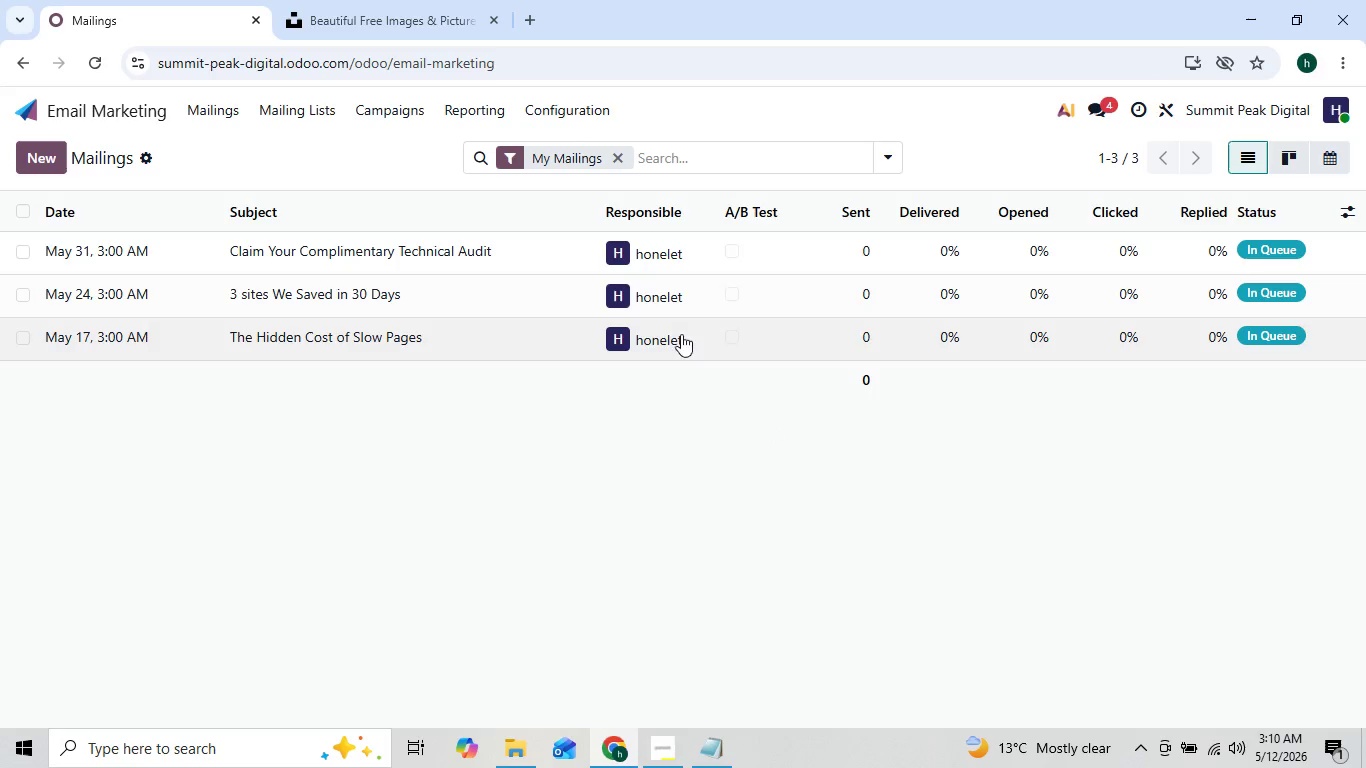 
left_click([758, 159])
 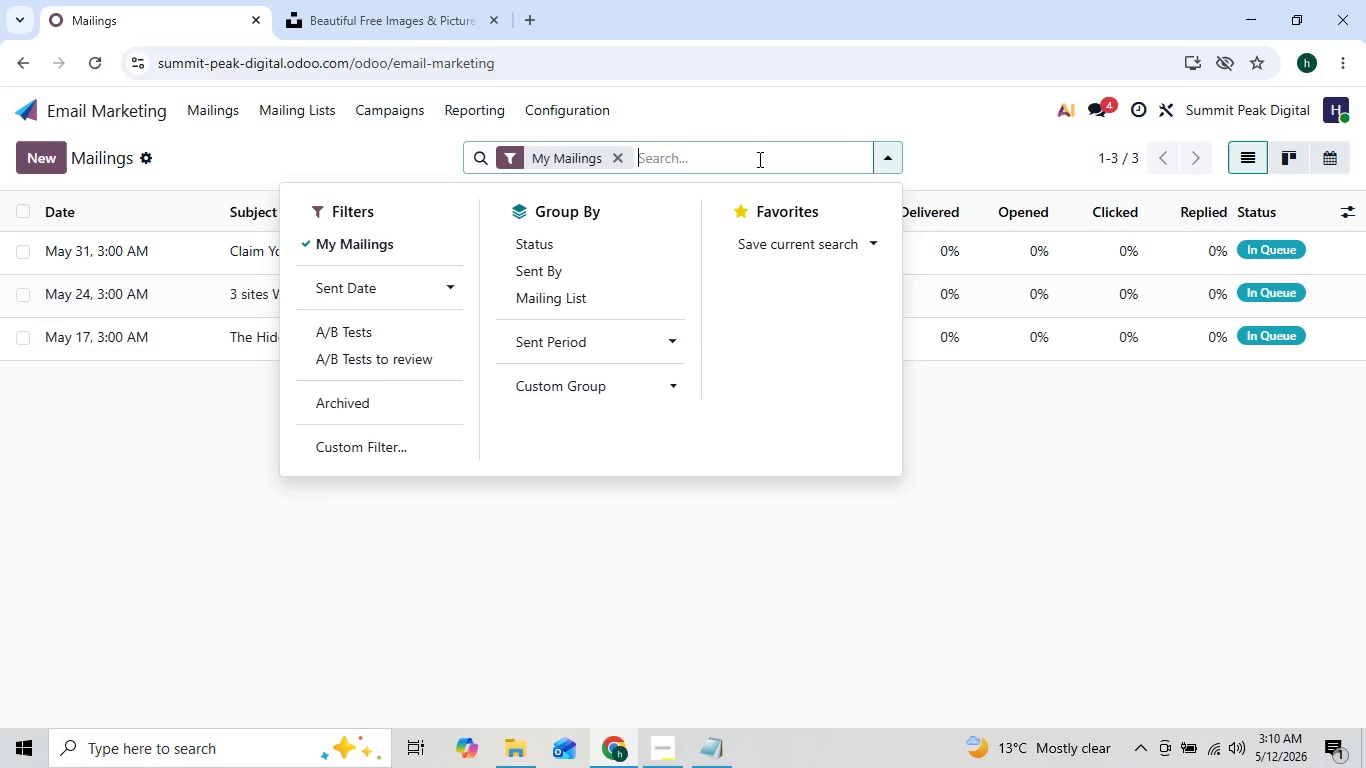 
type(so)
 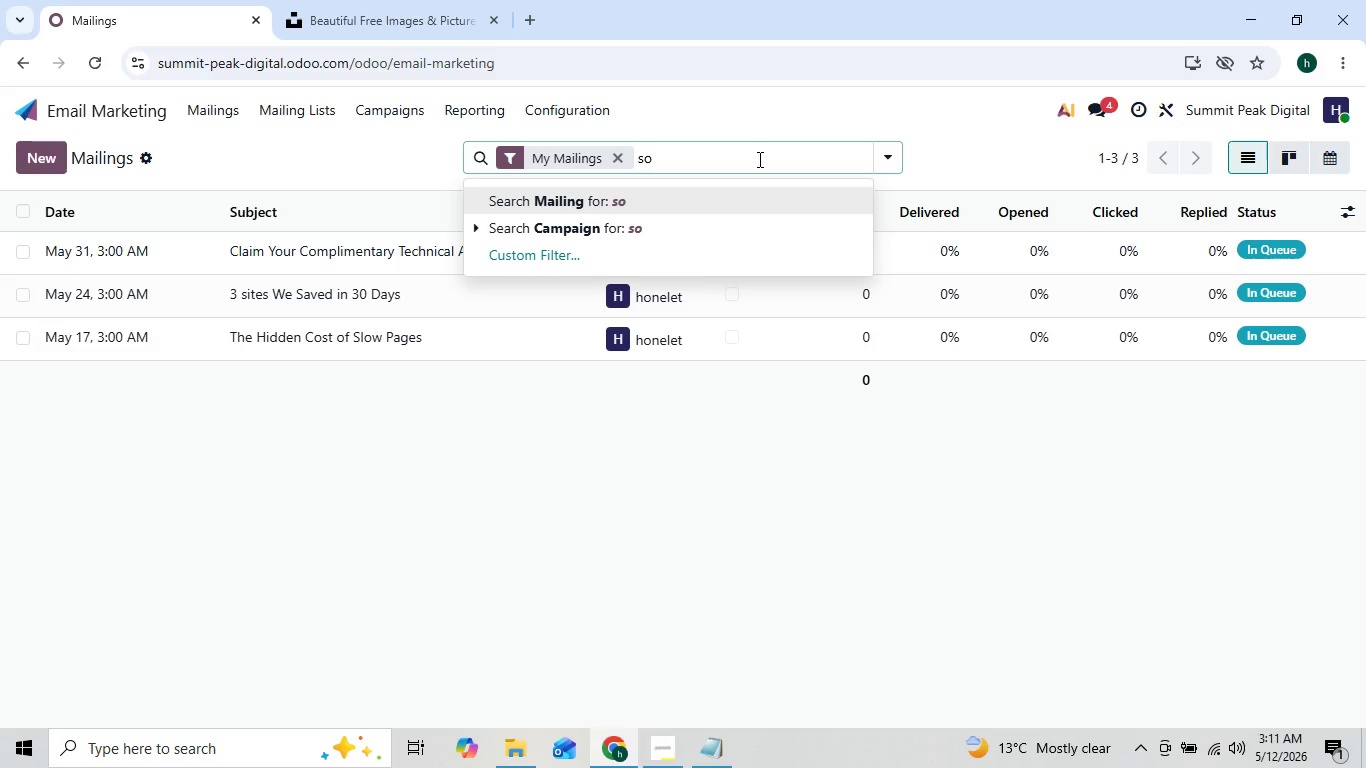 
left_click([598, 471])
 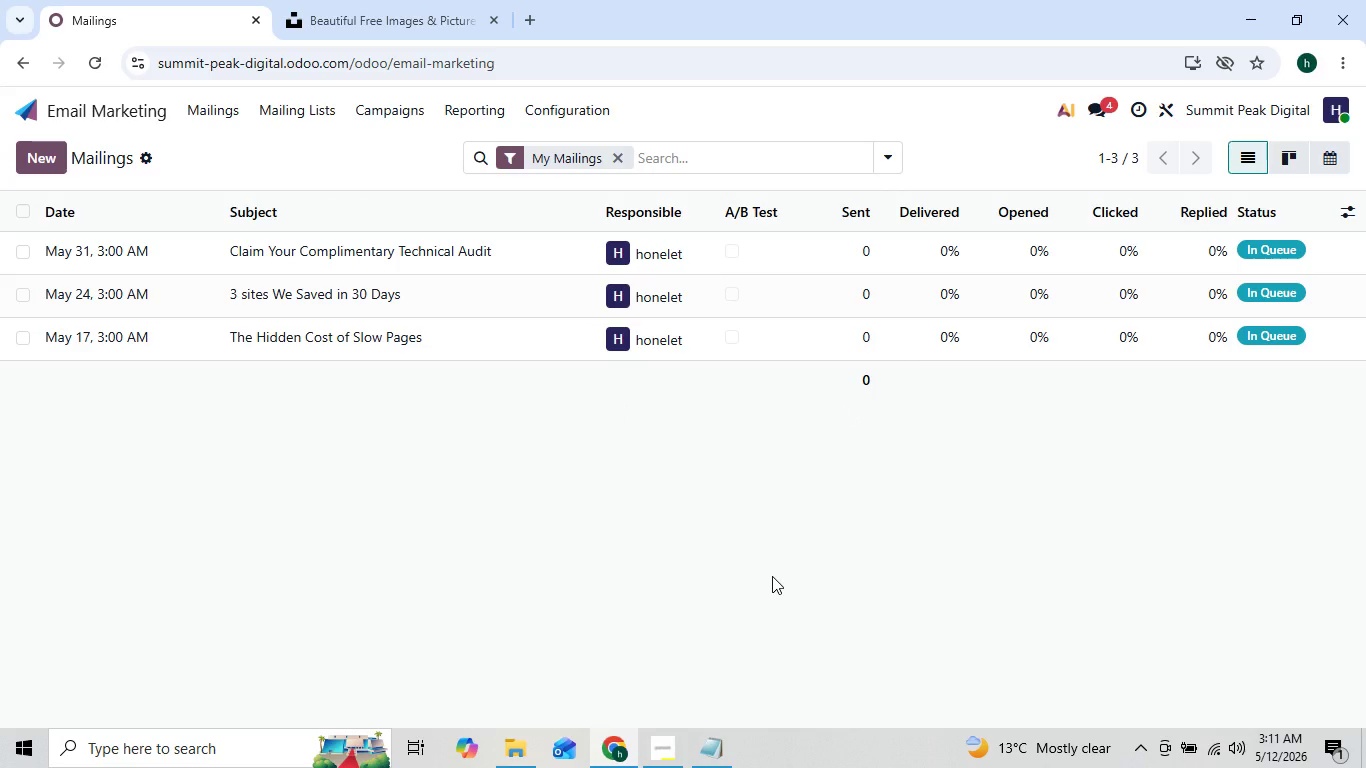 
wait(8.33)
 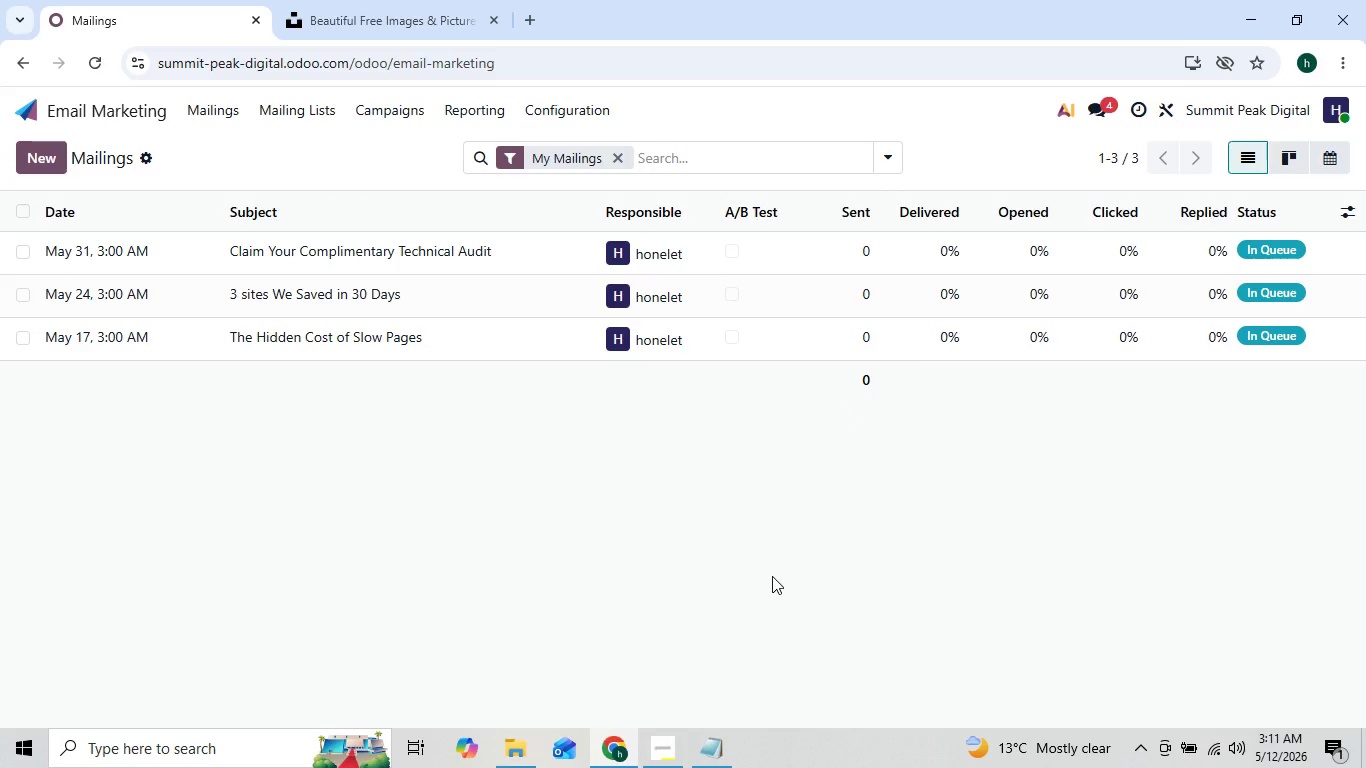 
left_click([559, 272])
 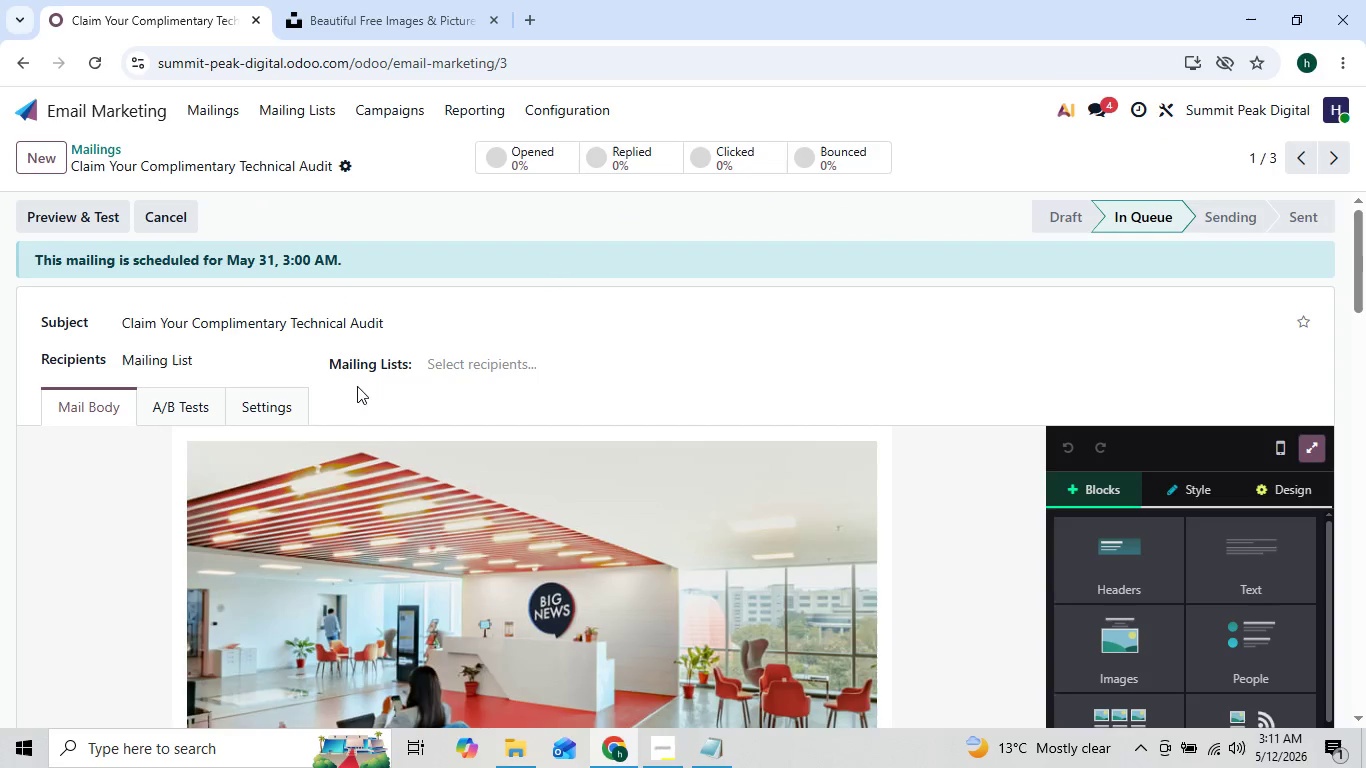 
left_click([302, 396])
 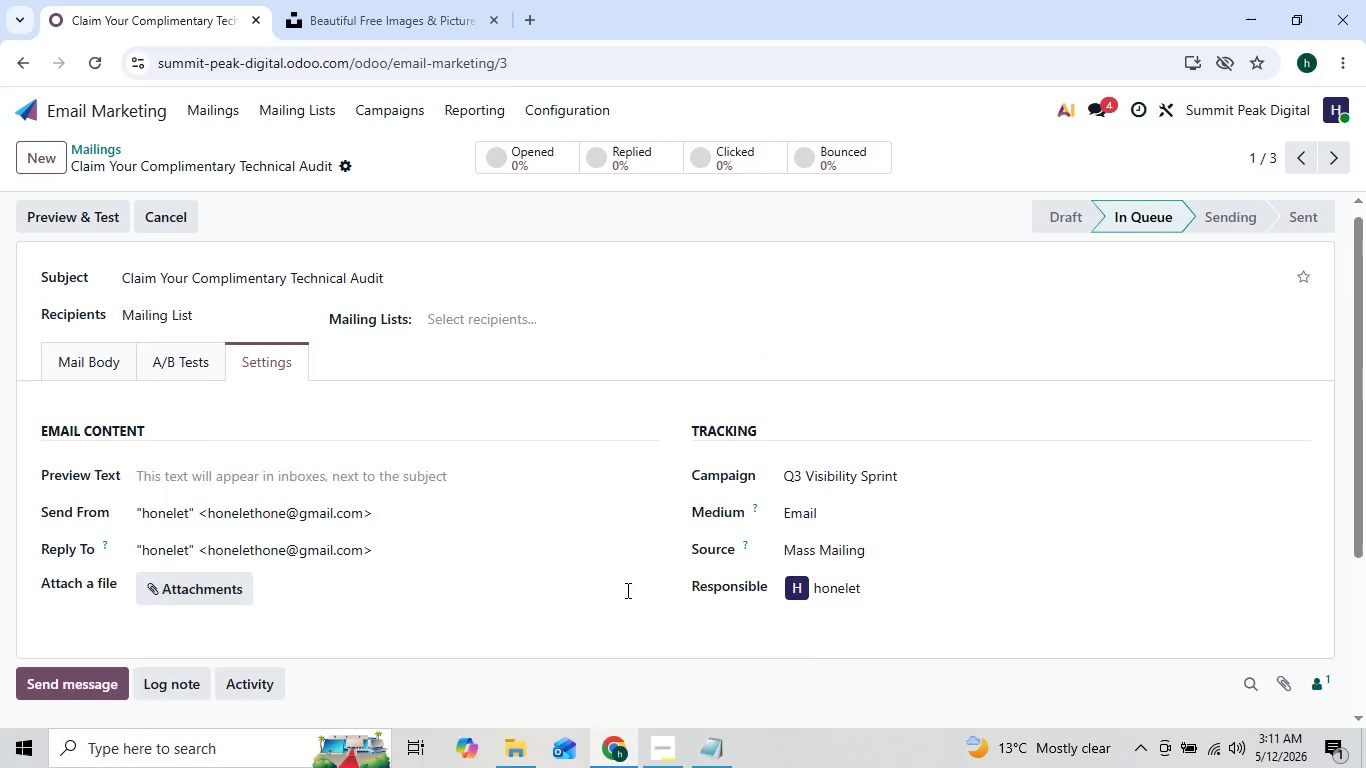 
wait(6.41)
 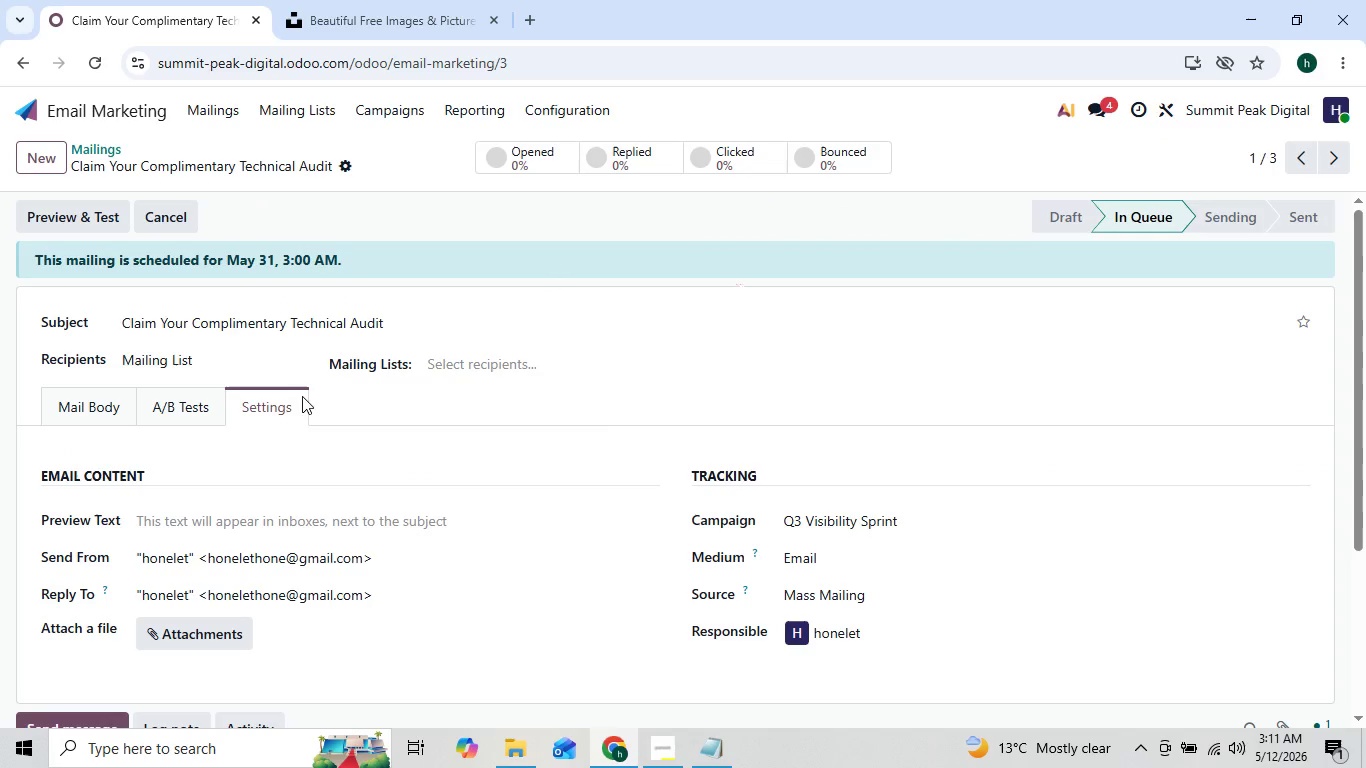 
left_click([222, 110])
 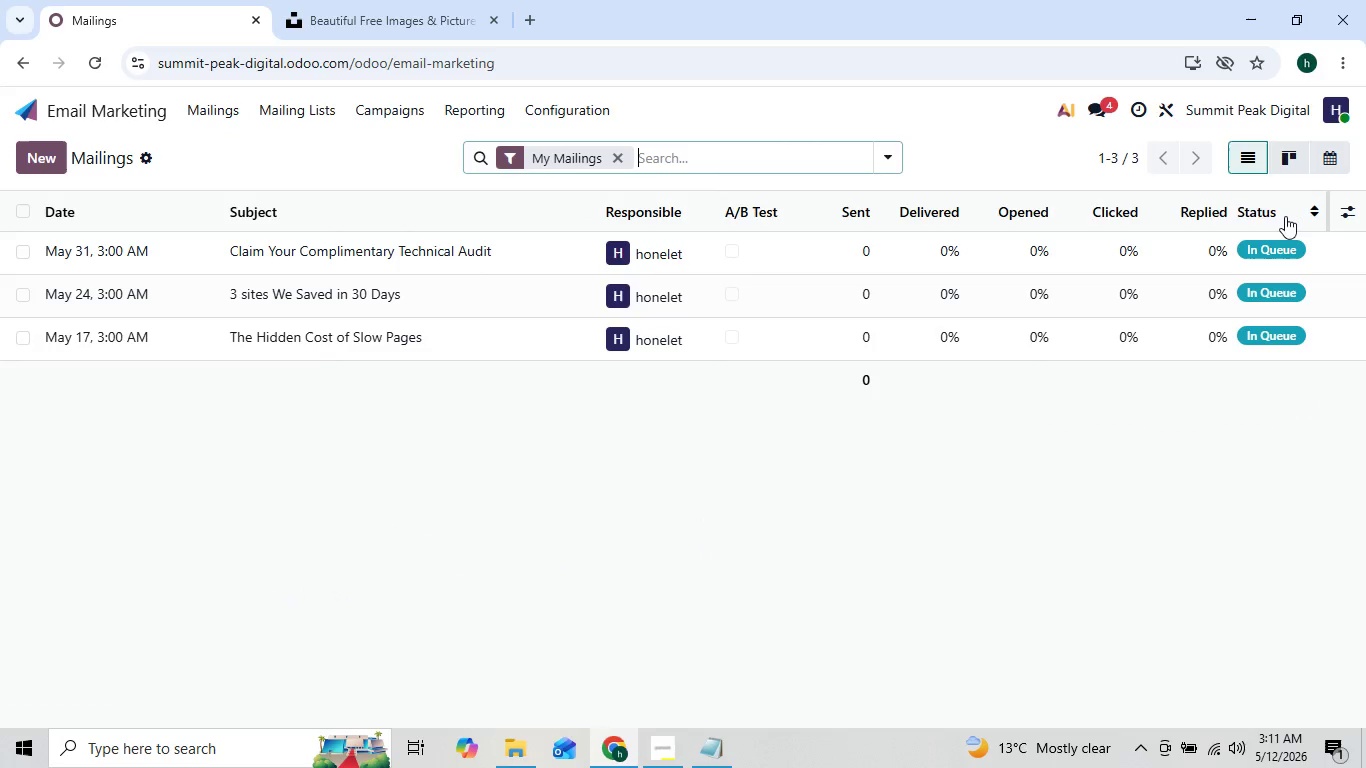 
wait(5.05)
 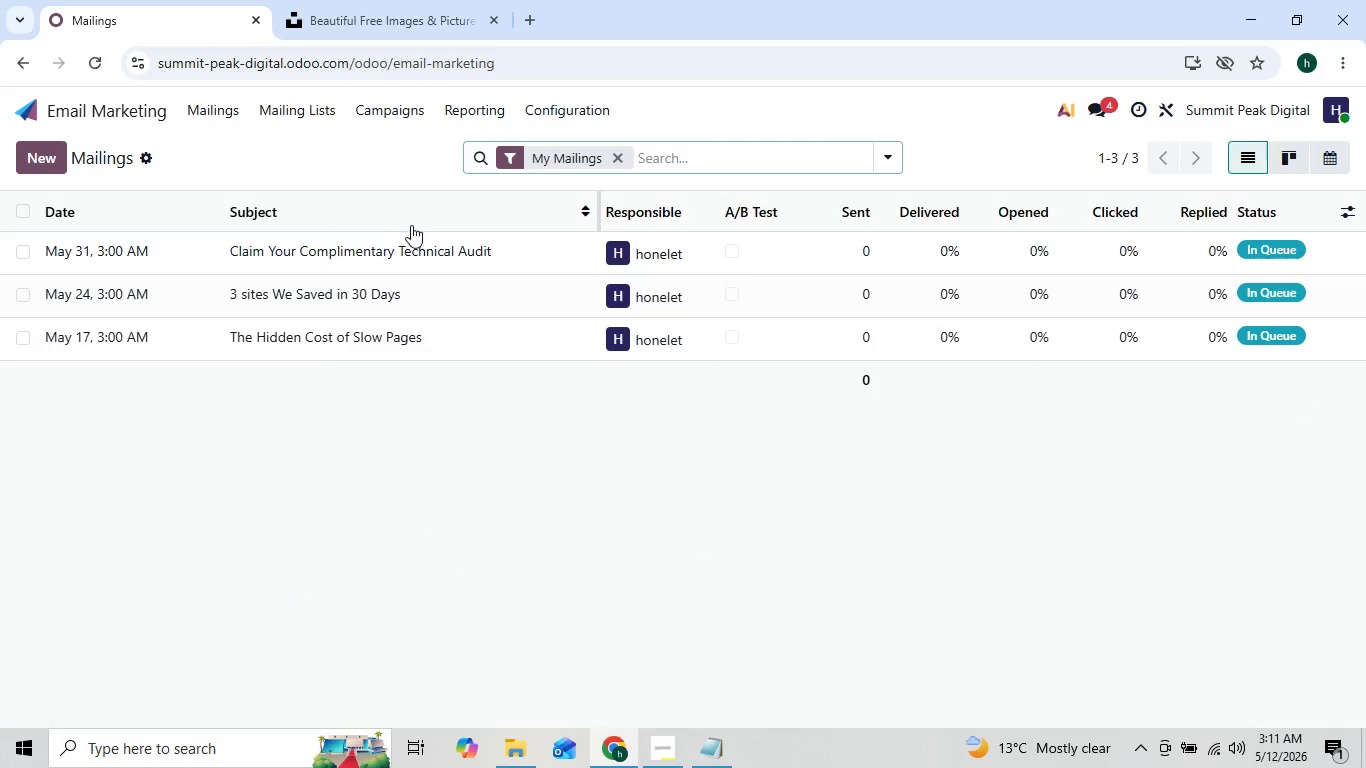 
left_click([1338, 215])
 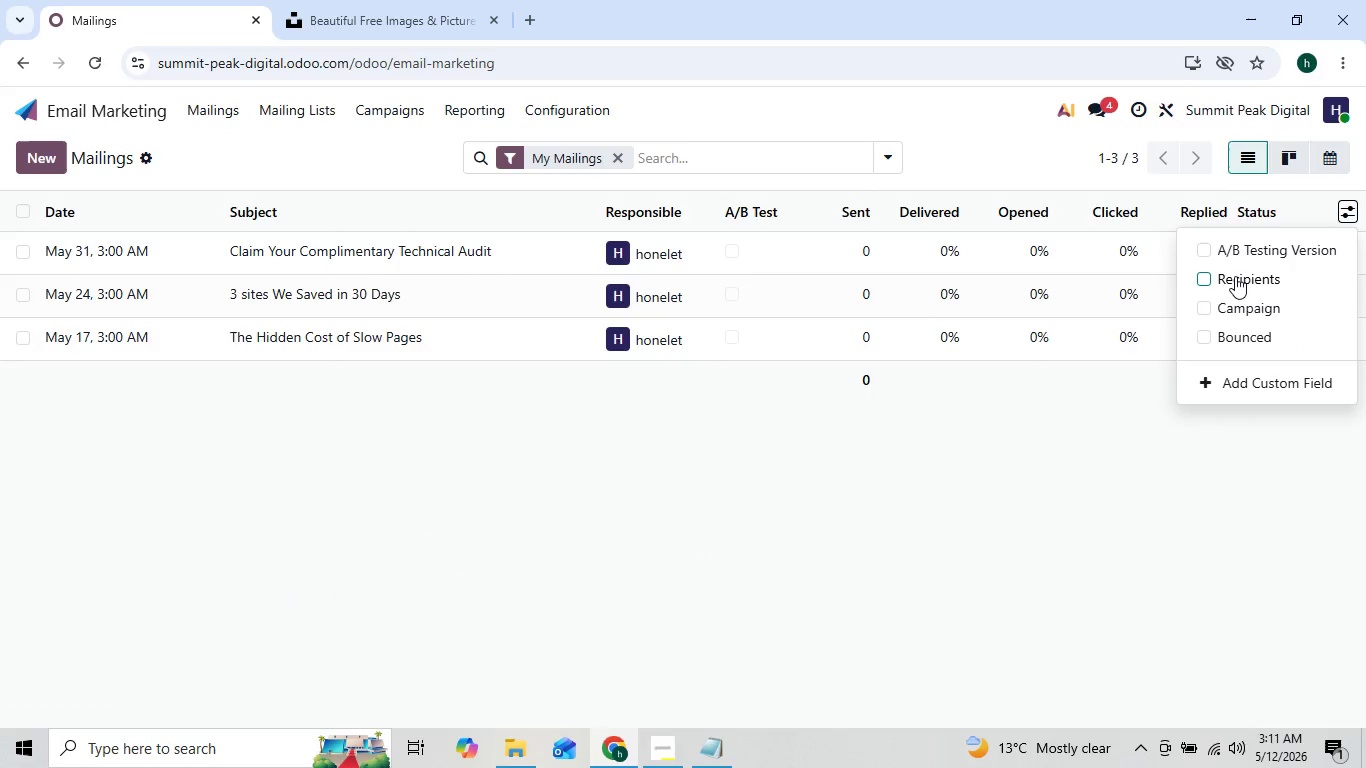 
left_click([1209, 300])
 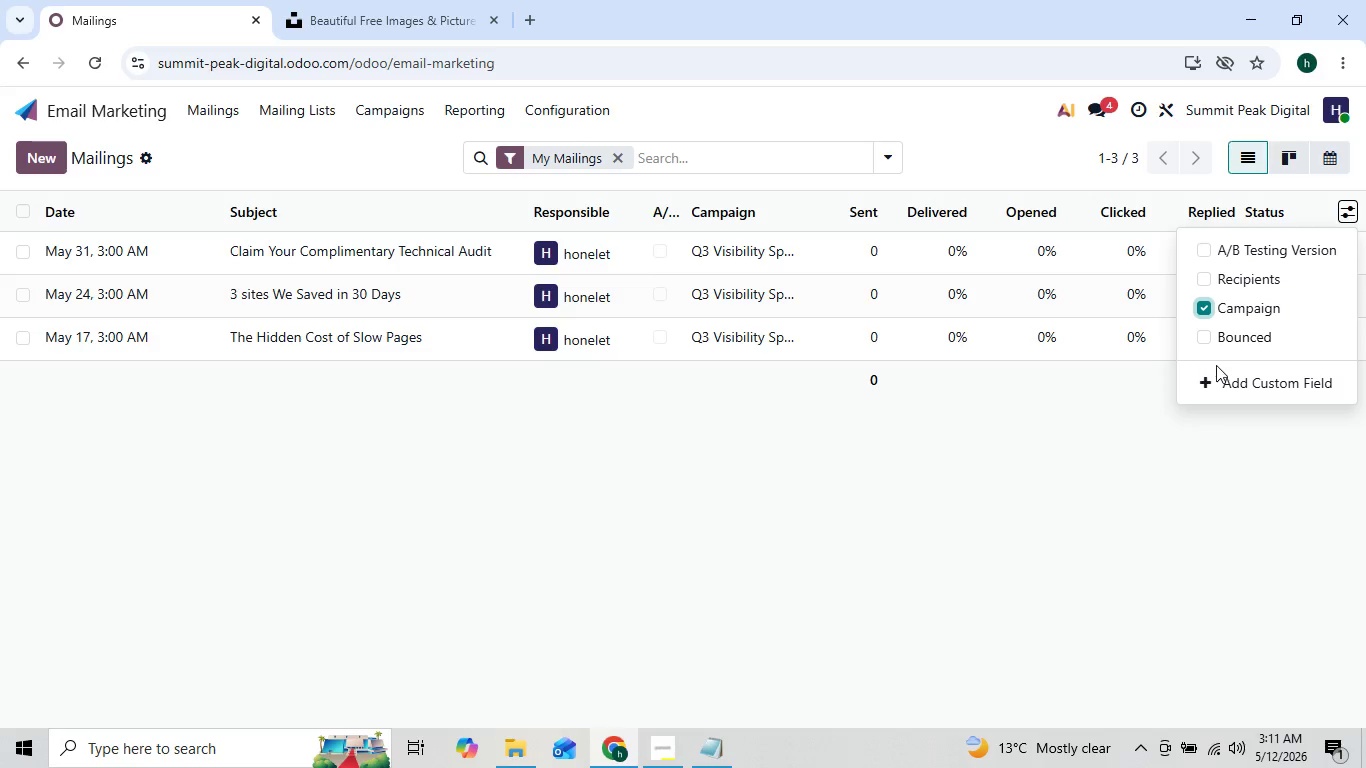 
wait(6.09)
 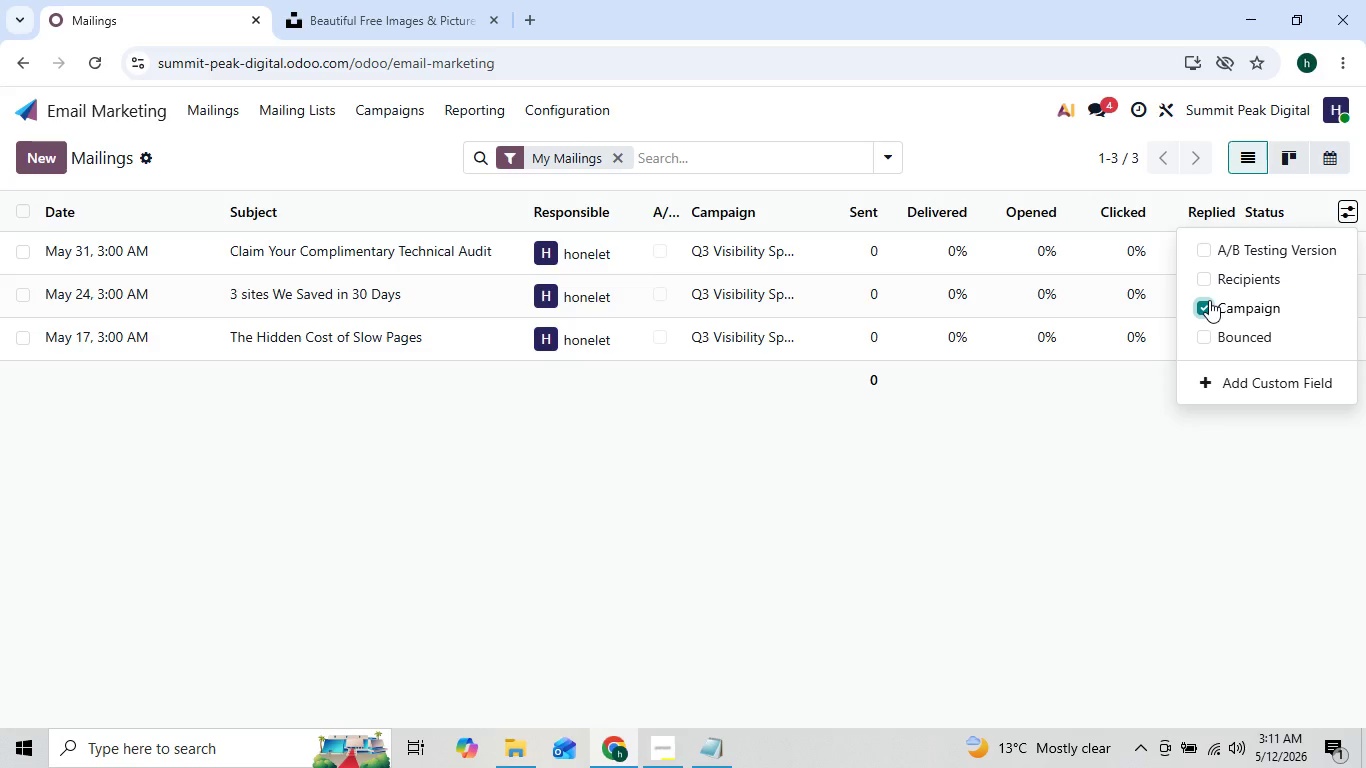 
left_click([865, 487])
 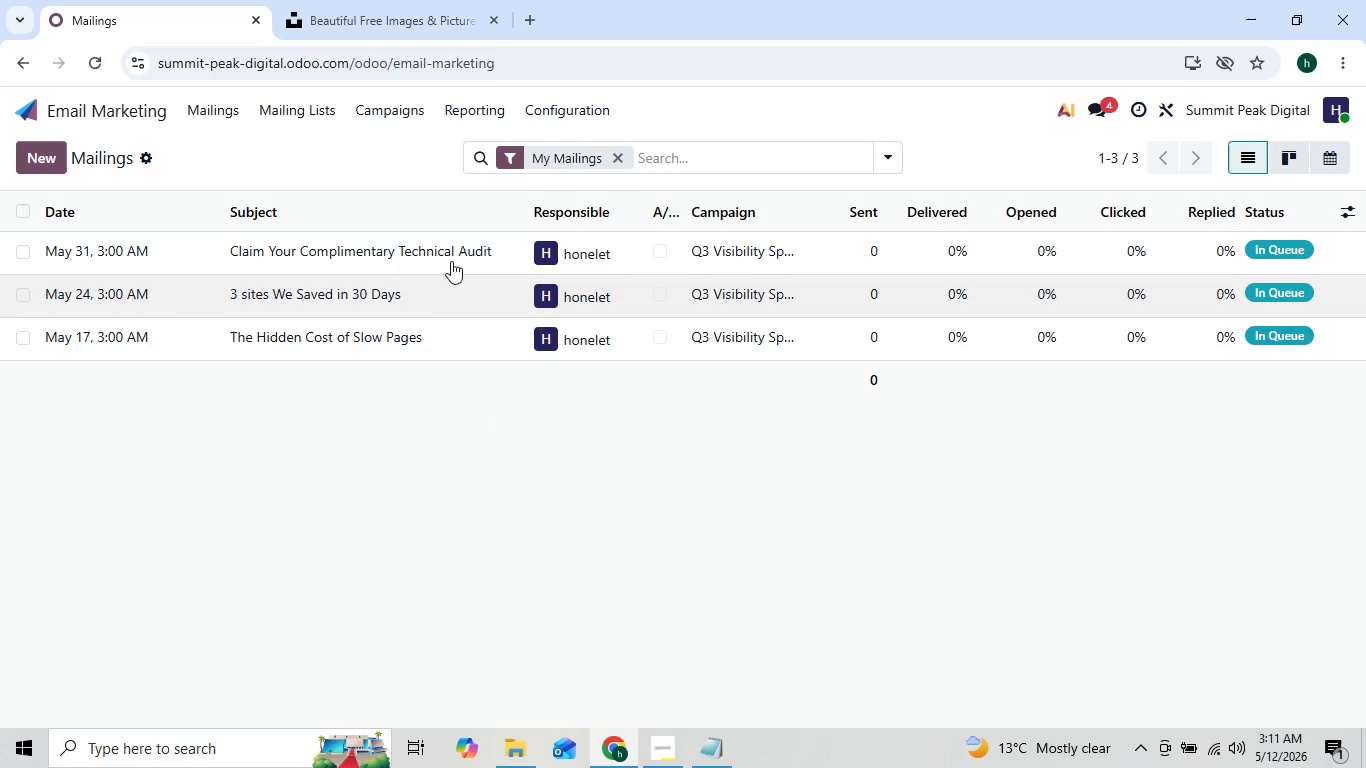 
left_click([204, 116])
 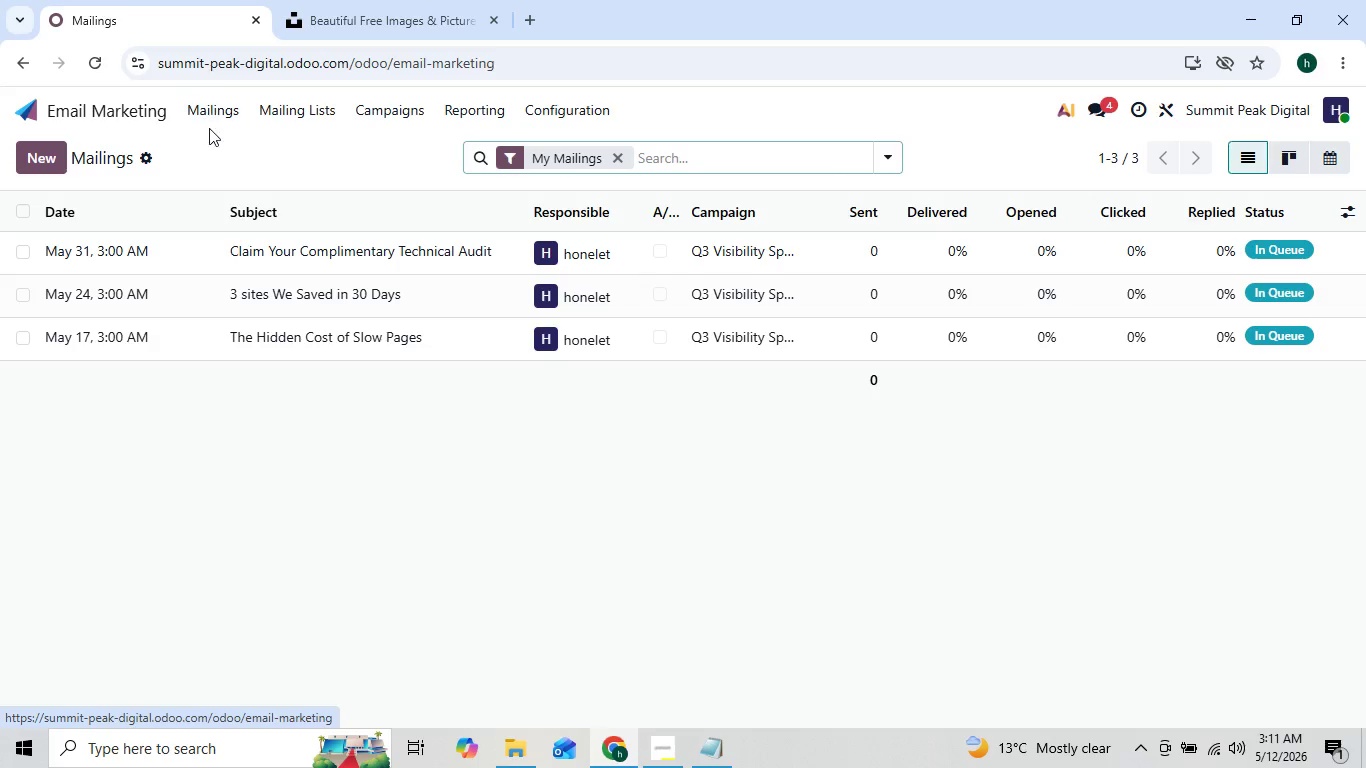 
wait(5.62)
 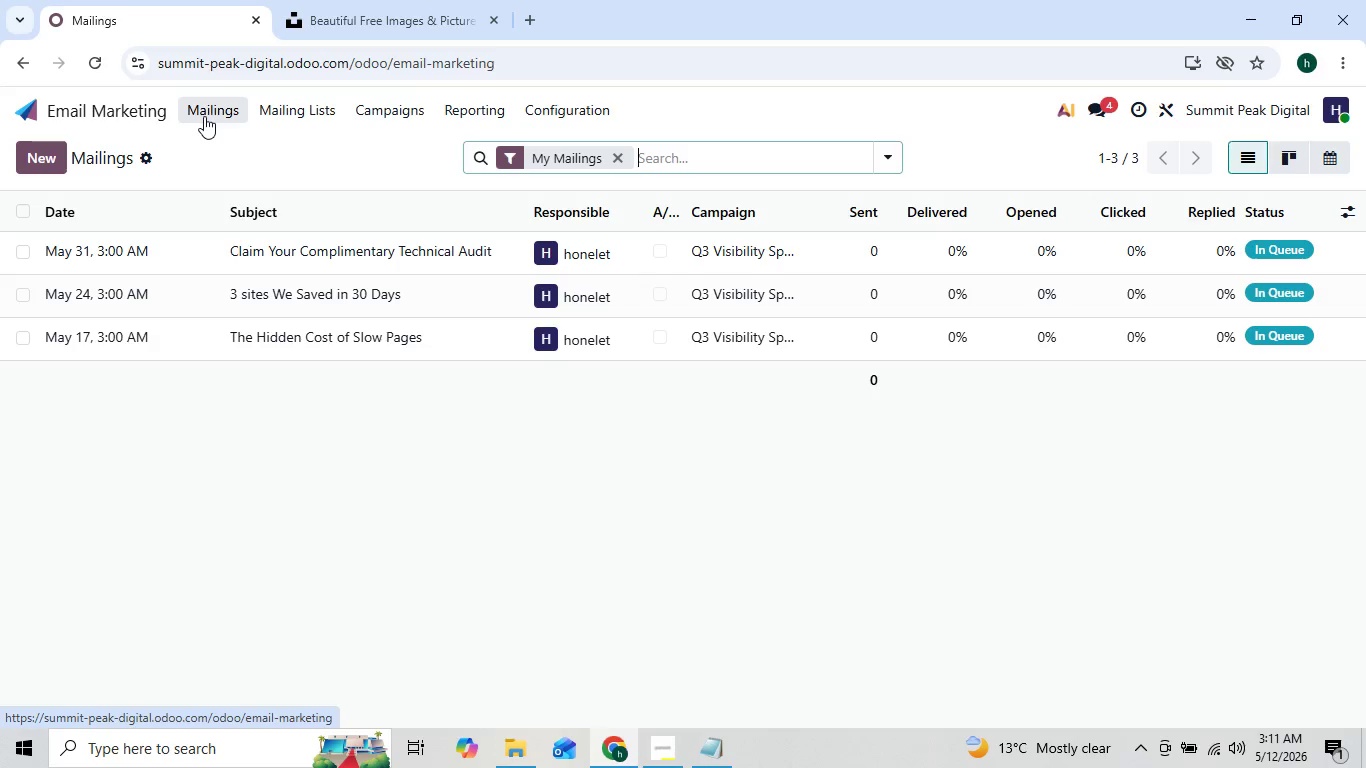 
left_click([283, 165])
 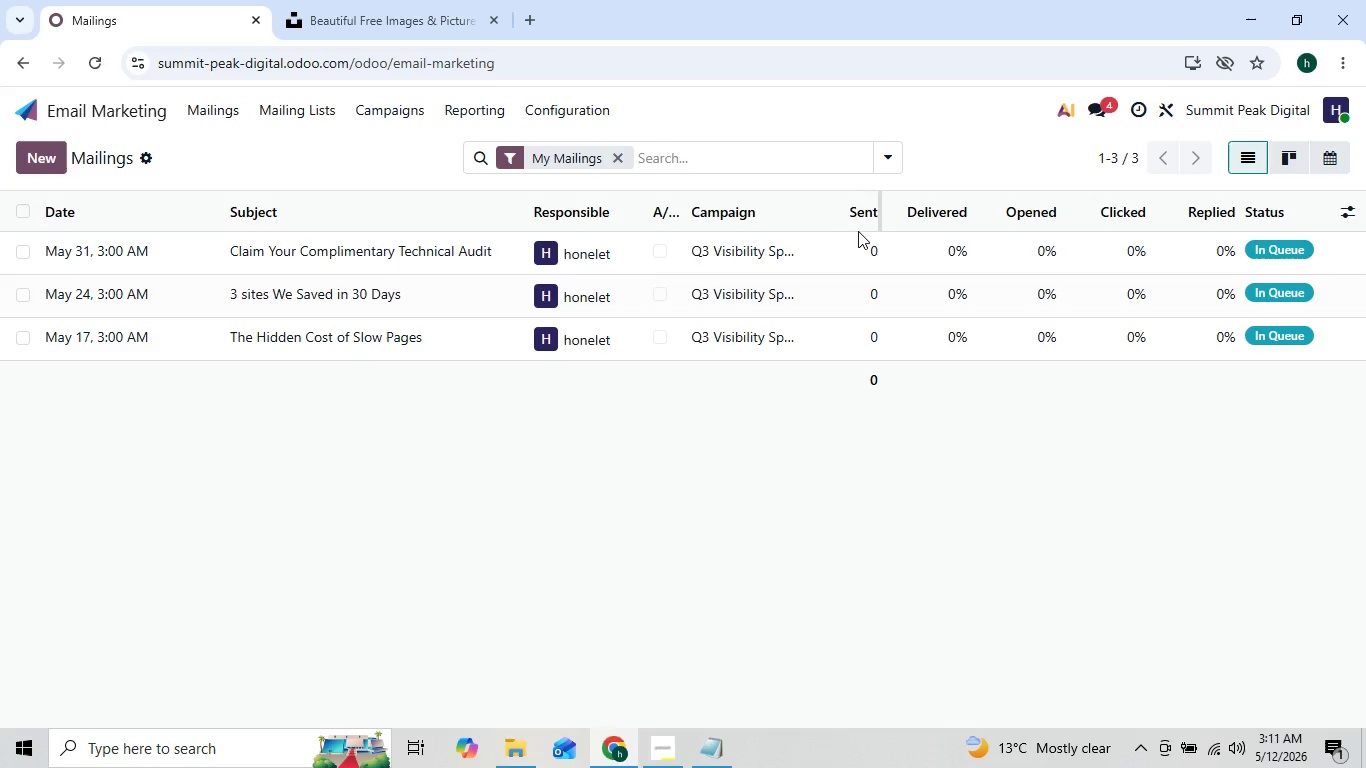 
left_click([886, 144])
 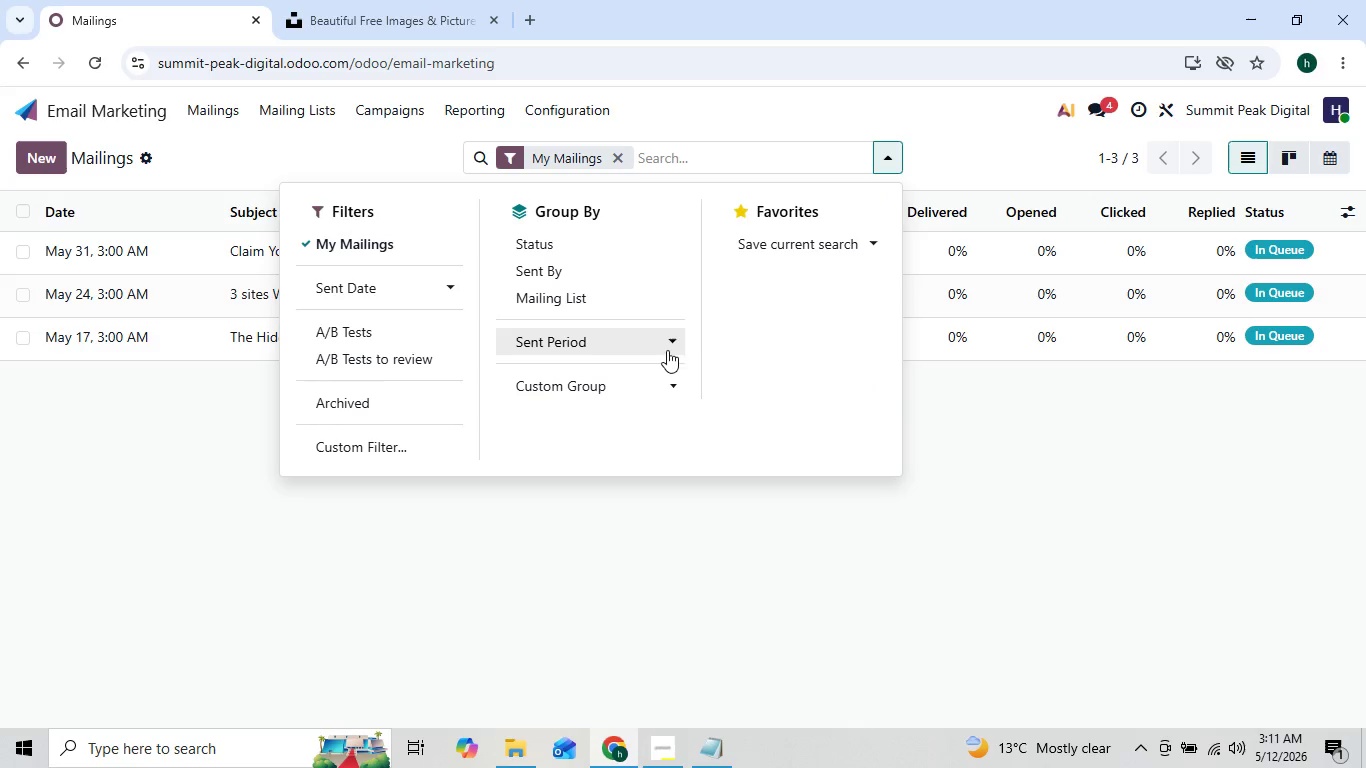 
left_click([663, 383])
 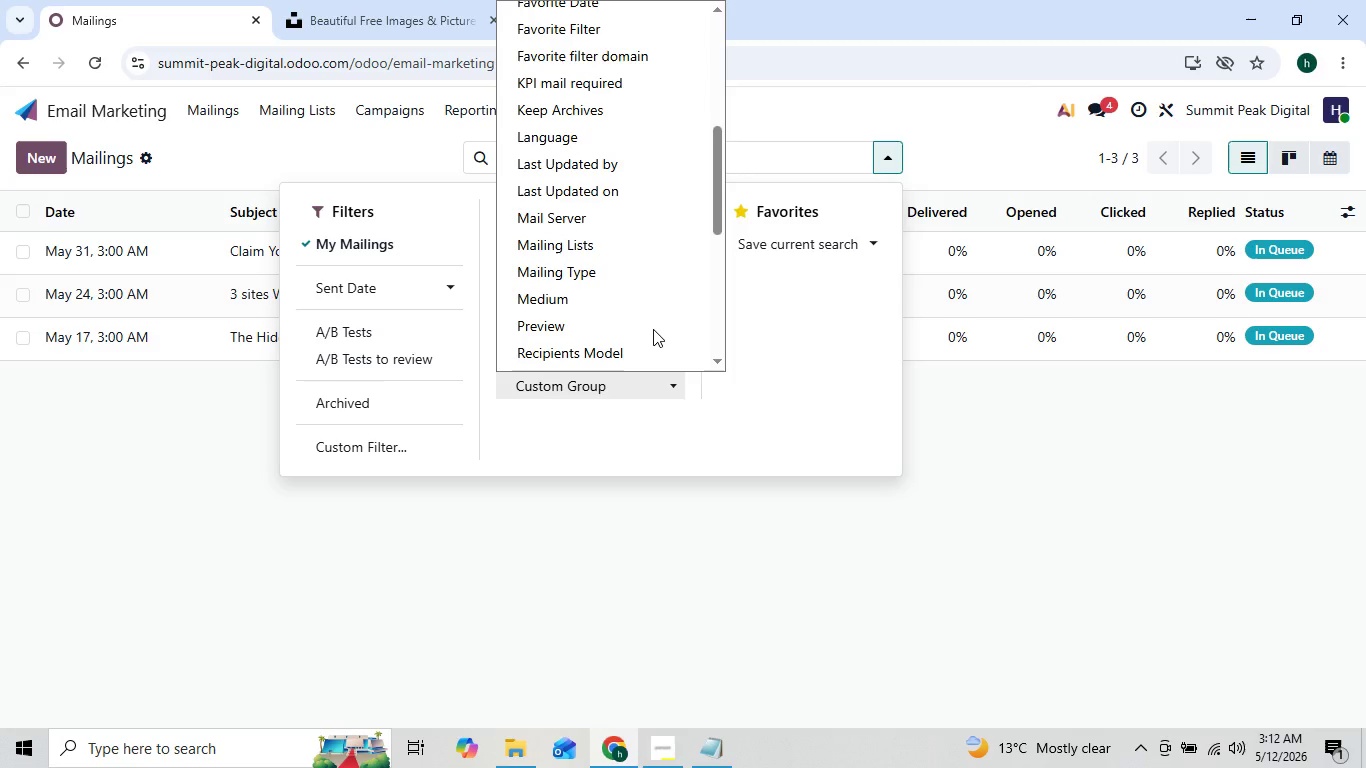 
wait(13.55)
 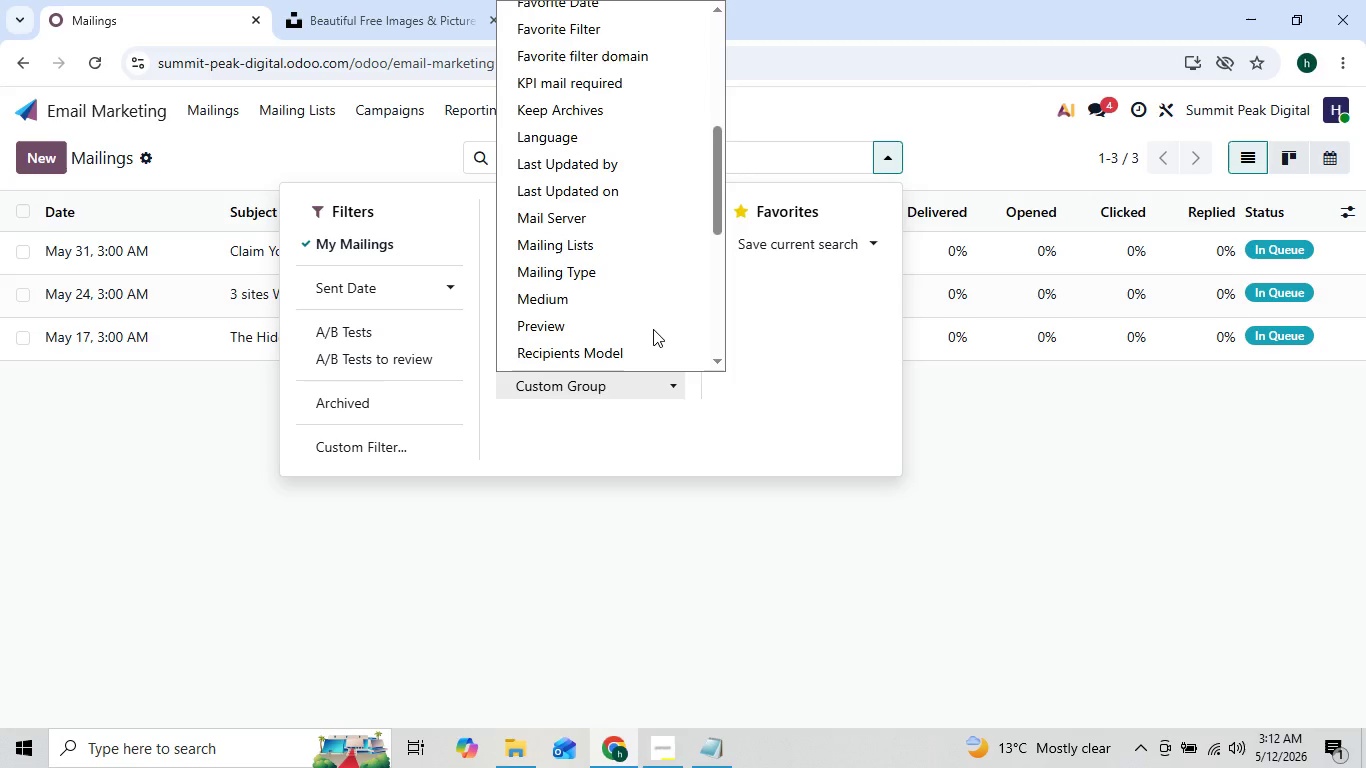 
left_click([763, 329])
 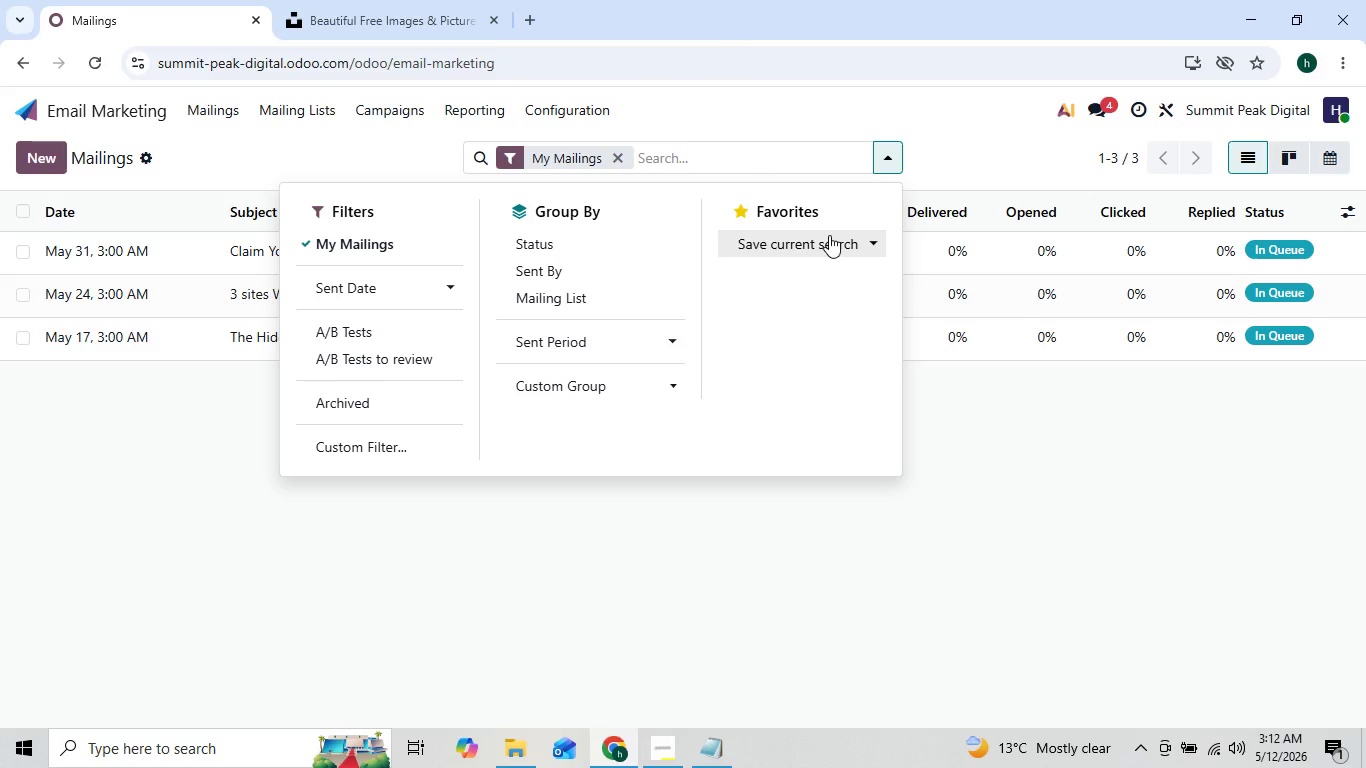 
left_click([829, 235])
 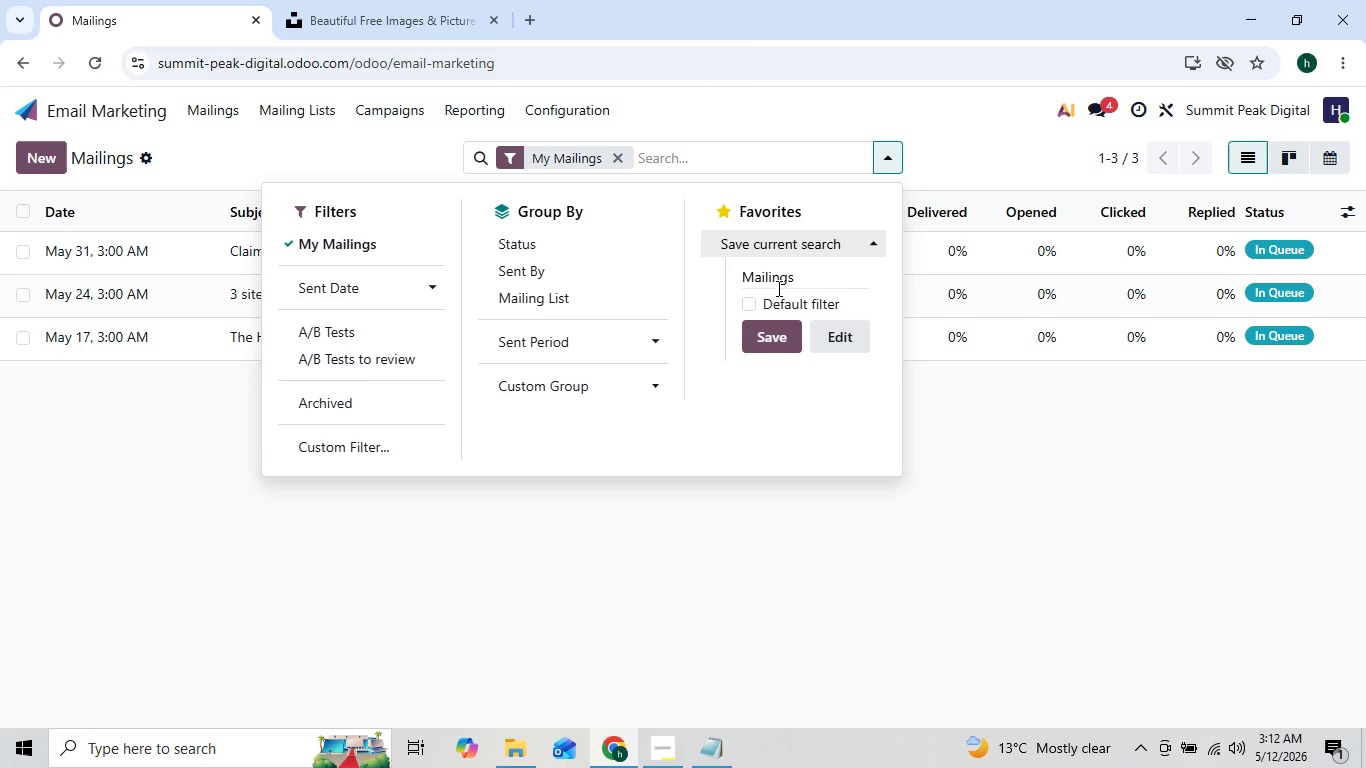 
left_click([758, 298])
 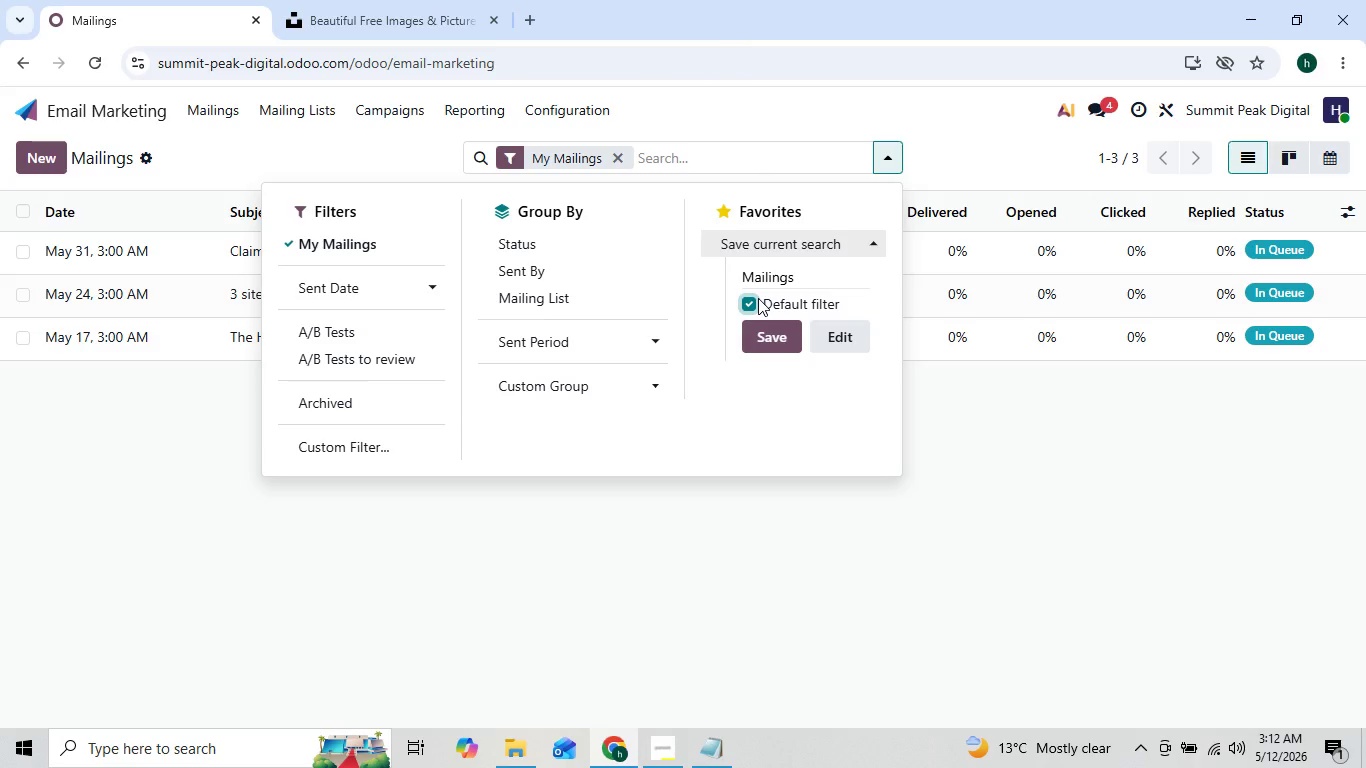 
left_click([758, 298])
 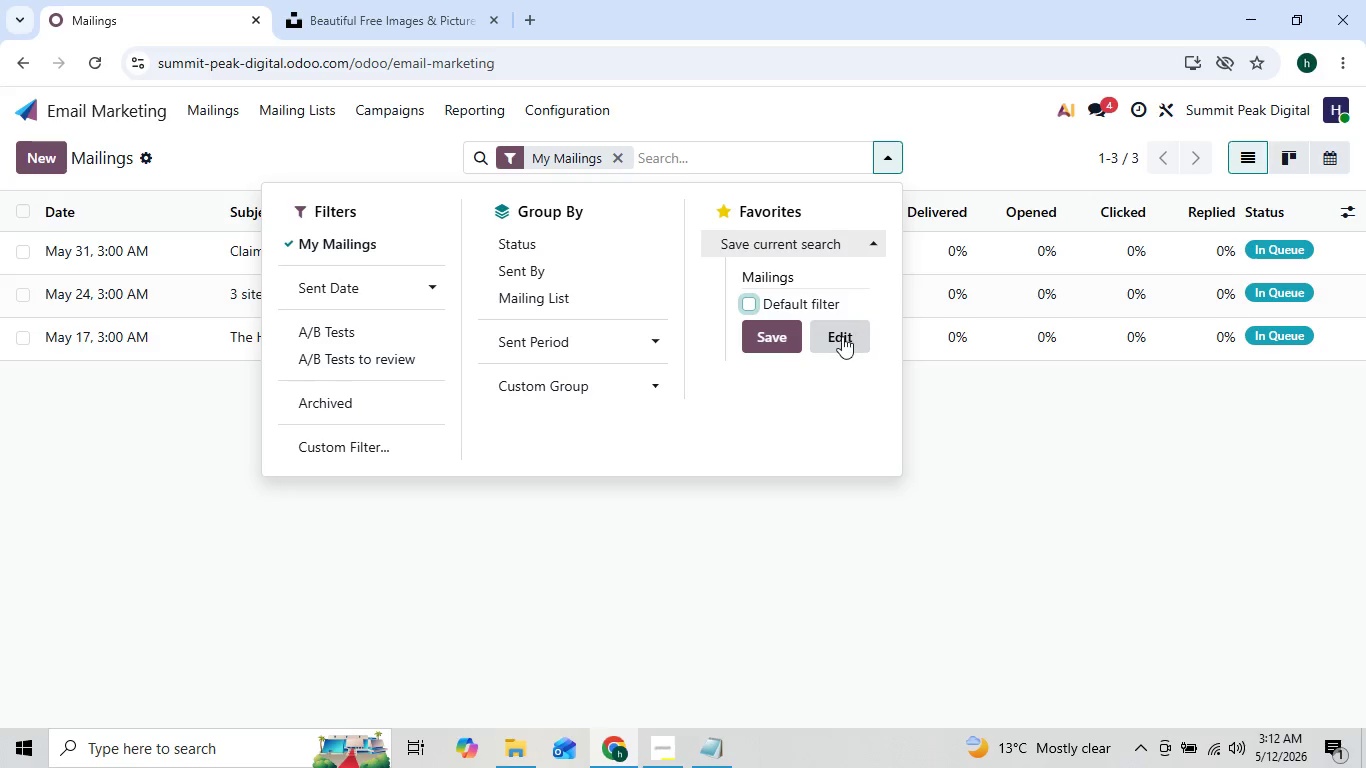 
left_click([839, 336])
 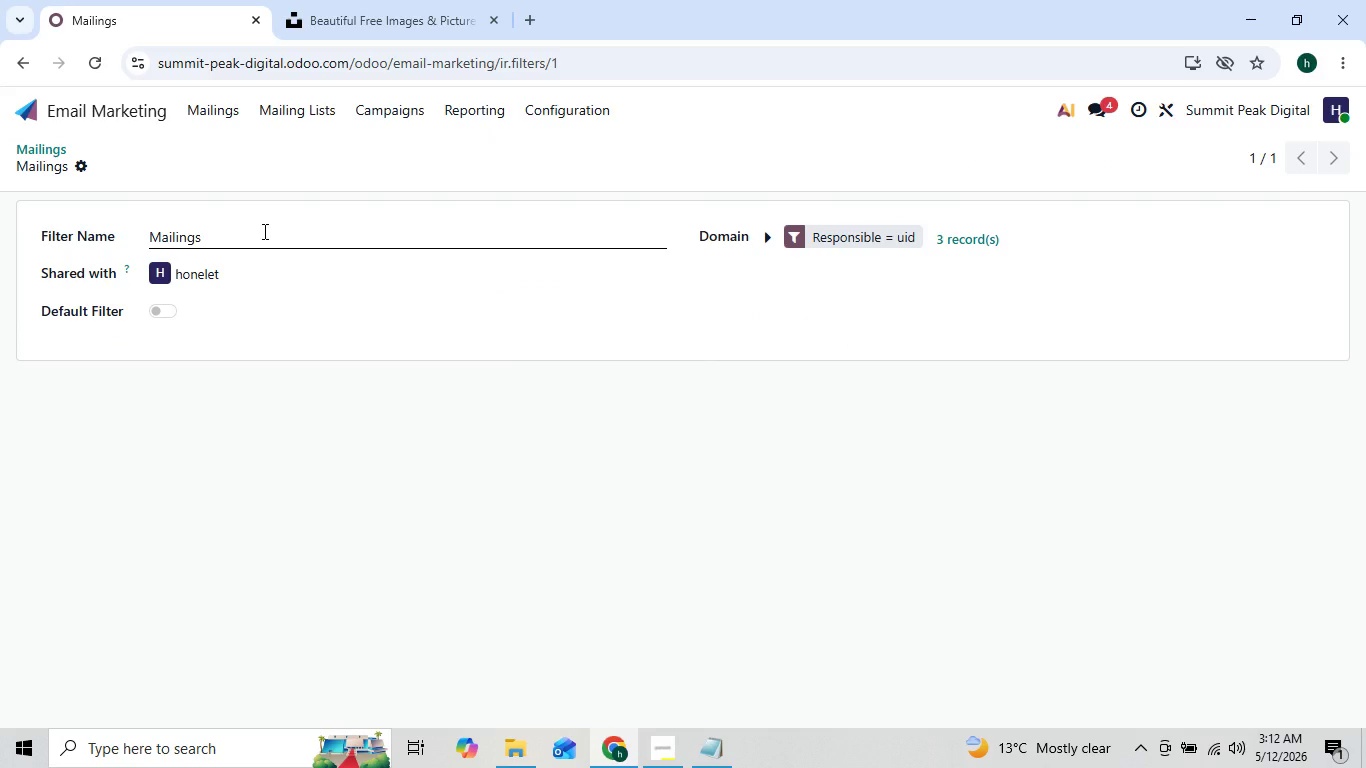 
wait(7.62)
 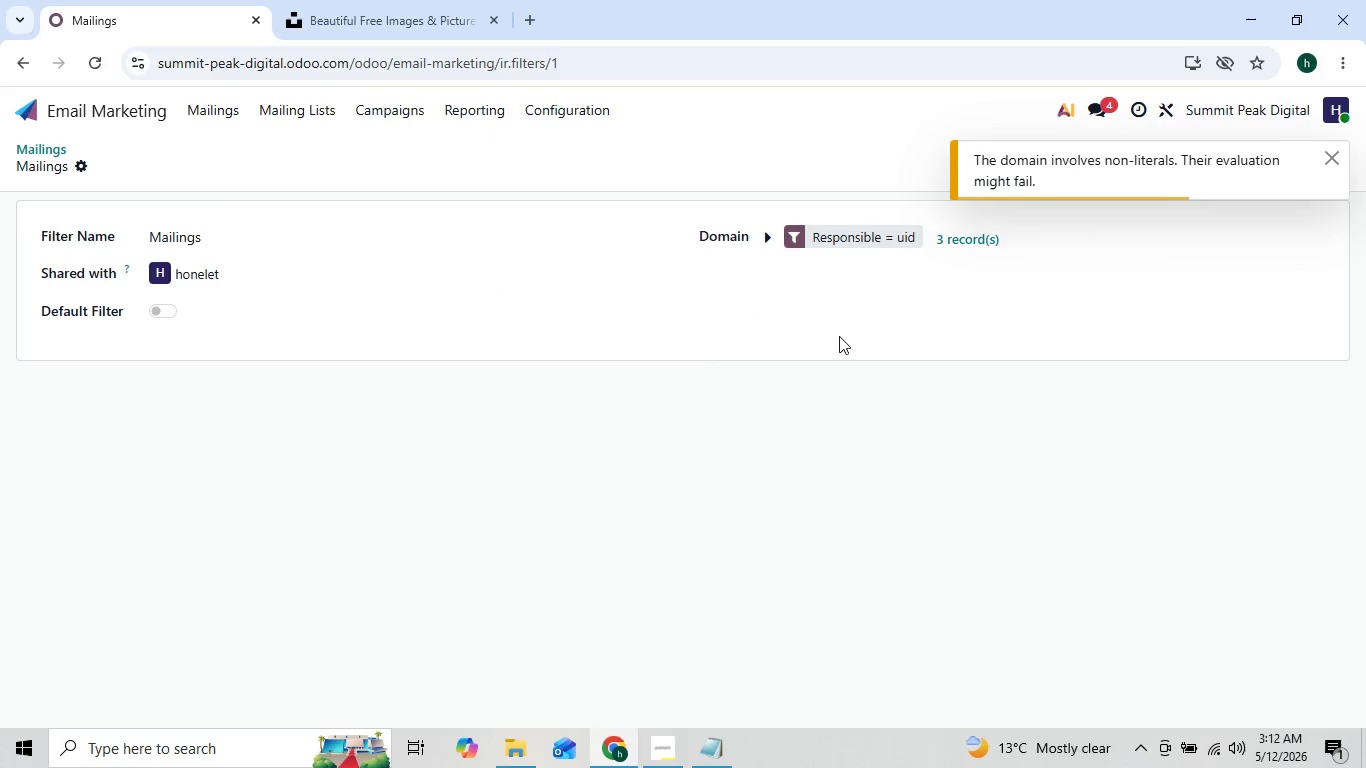 
left_click([283, 114])
 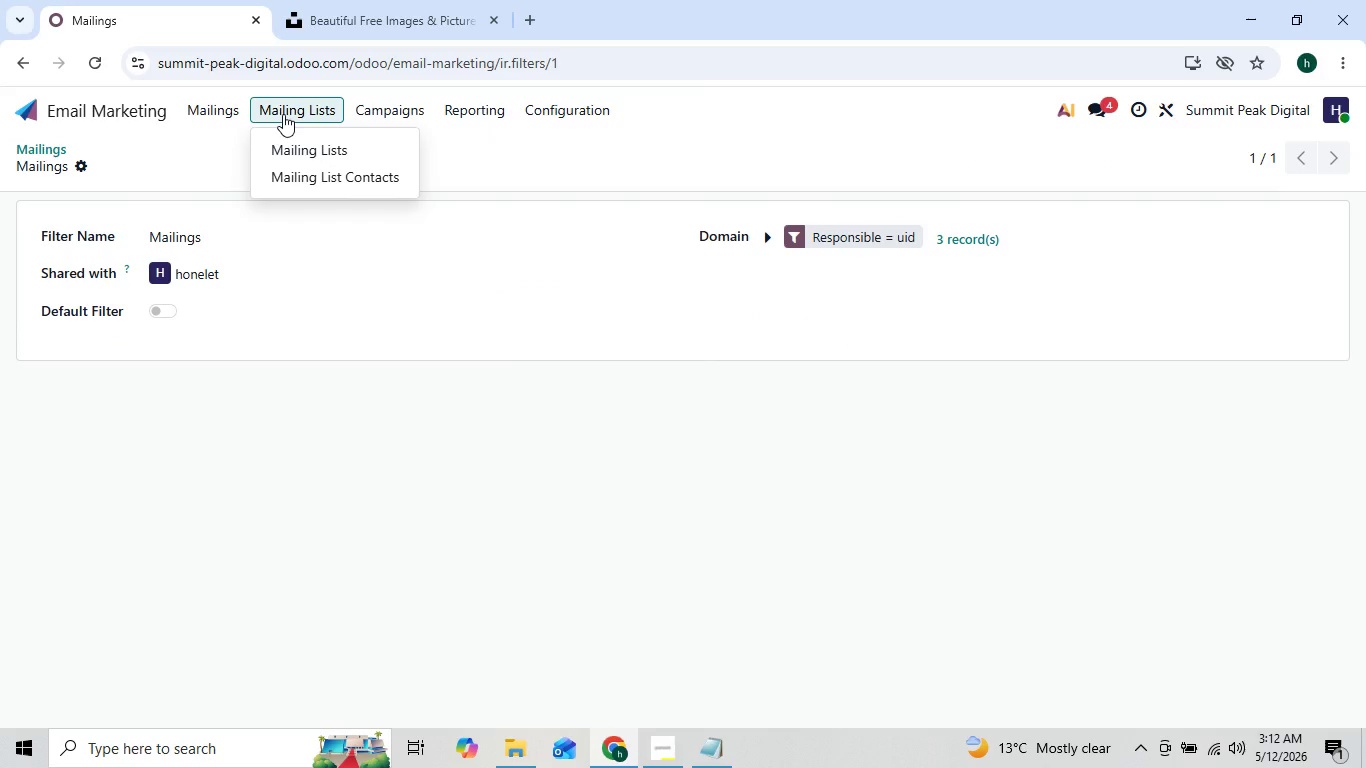 
left_click([283, 114])
 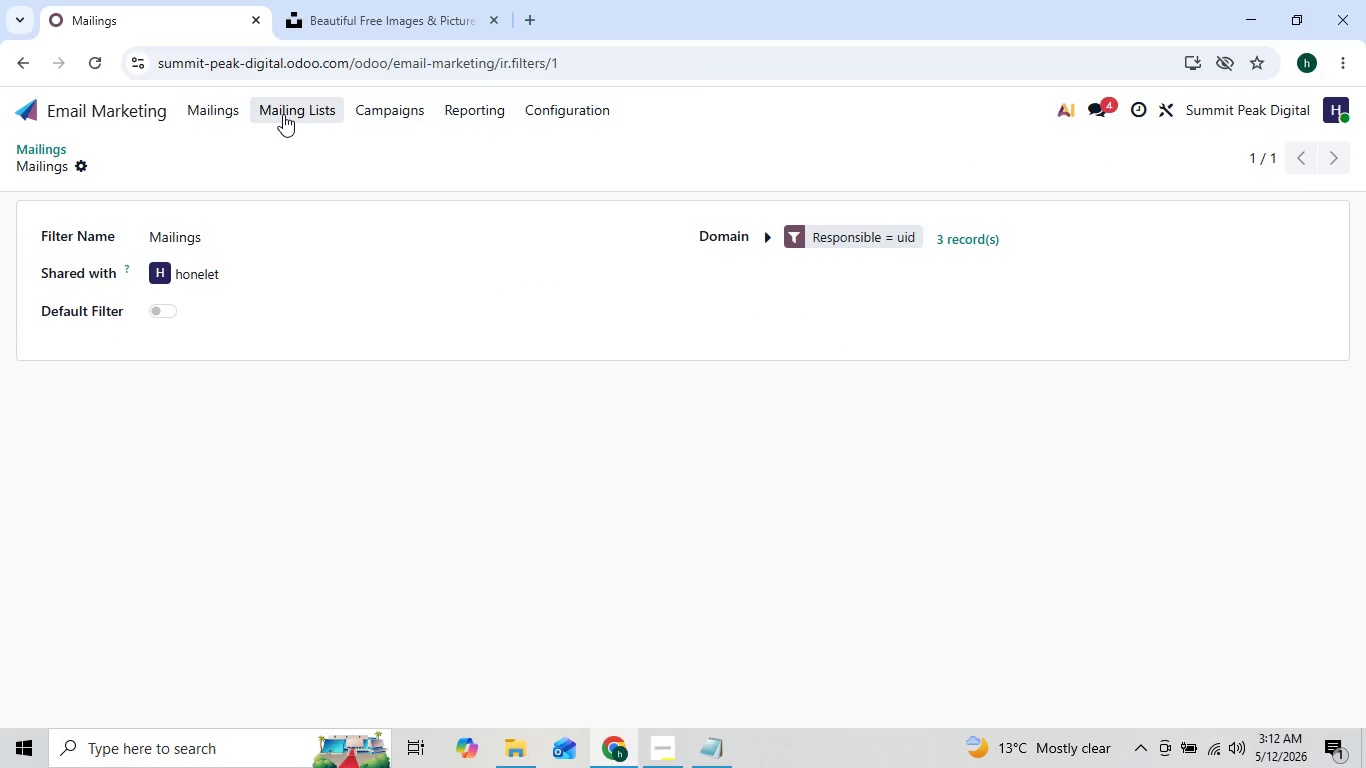 
left_click([283, 114])
 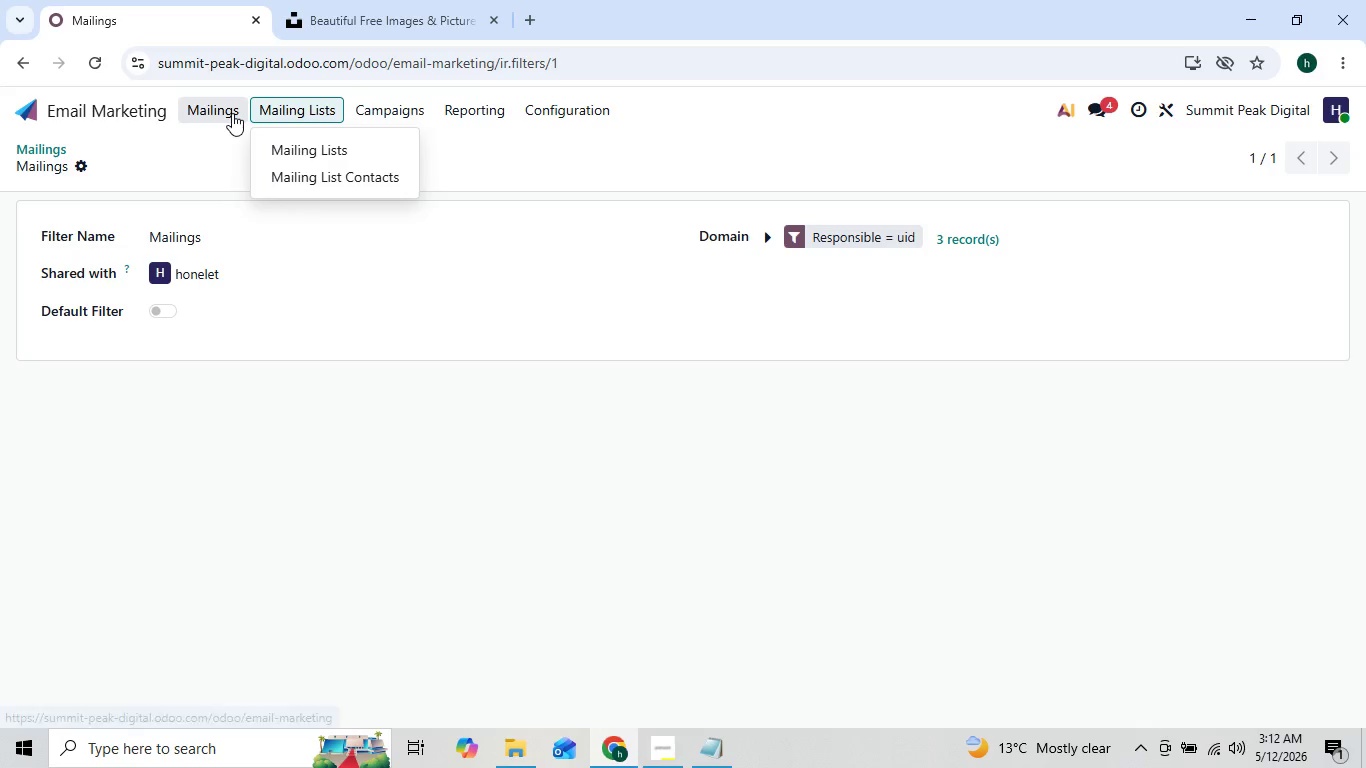 
left_click([232, 113])
 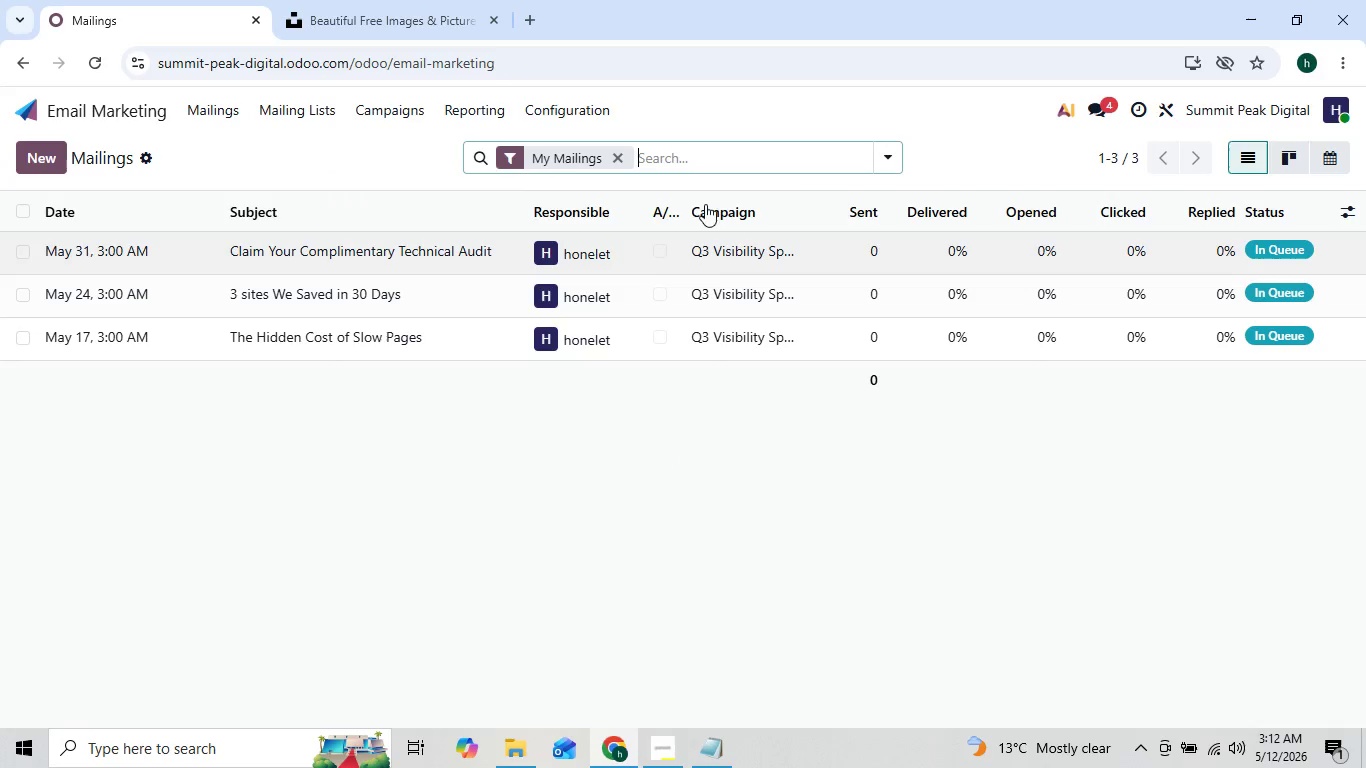 
wait(5.59)
 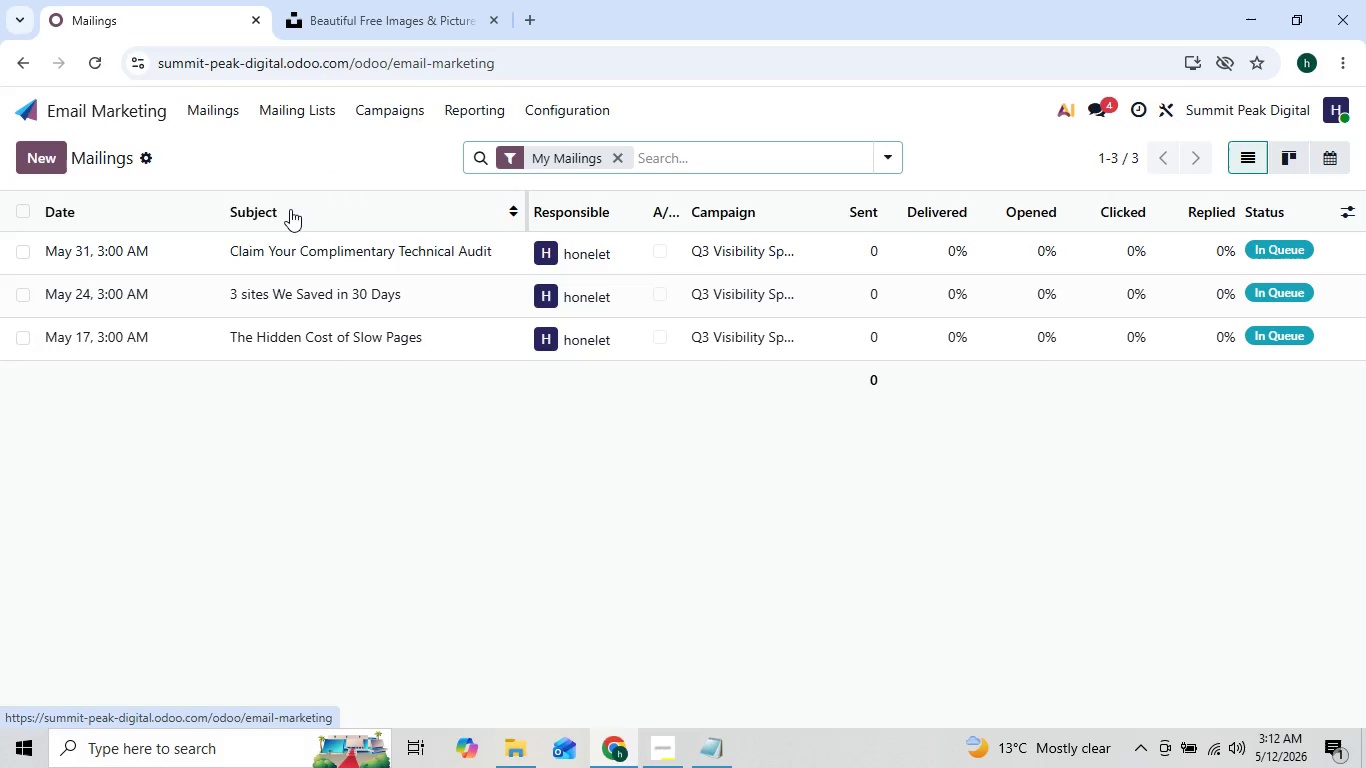 
left_click([668, 742])